 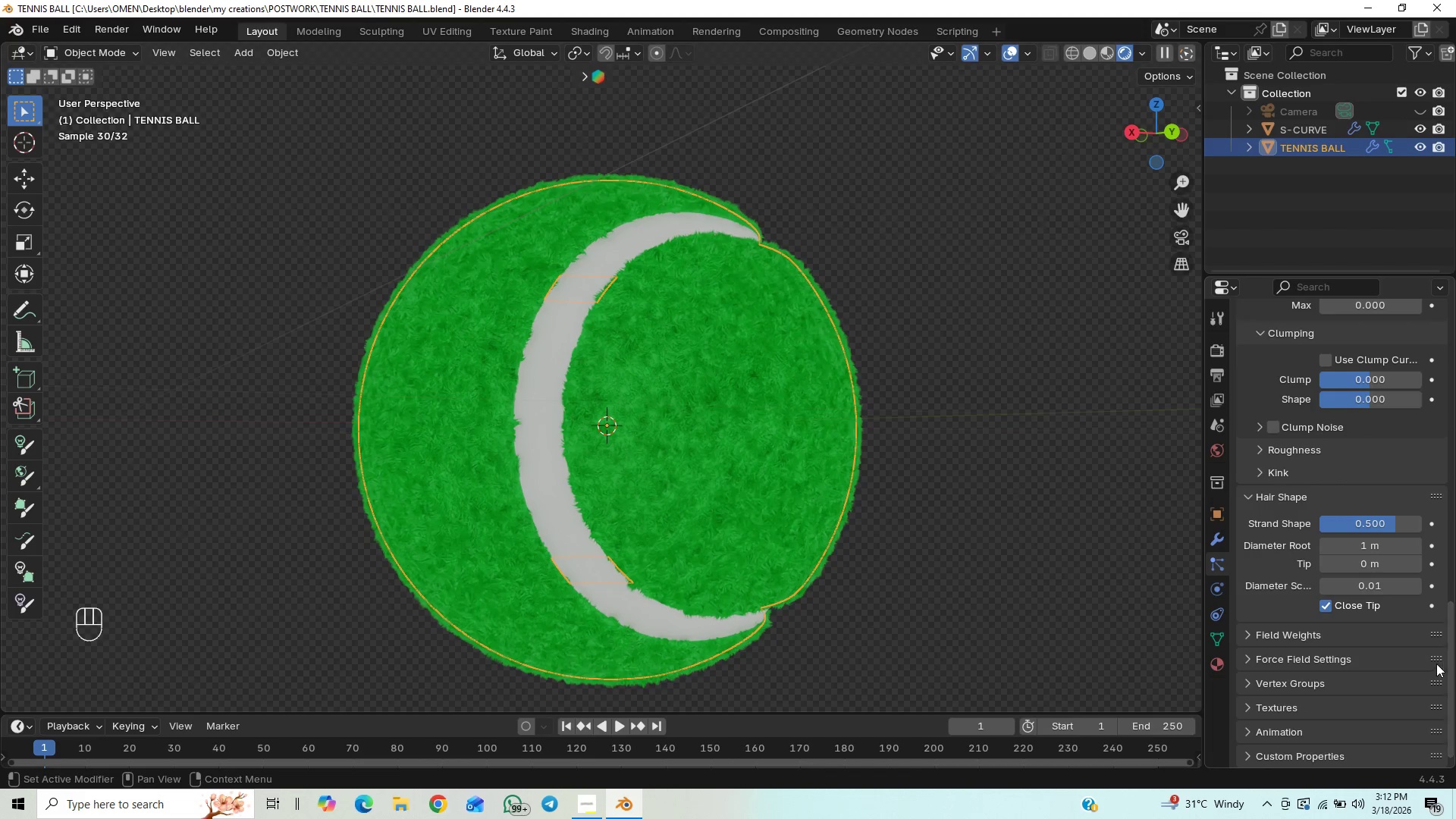 
scroll: coordinate [1032, 543], scroll_direction: up, amount: 10.0
 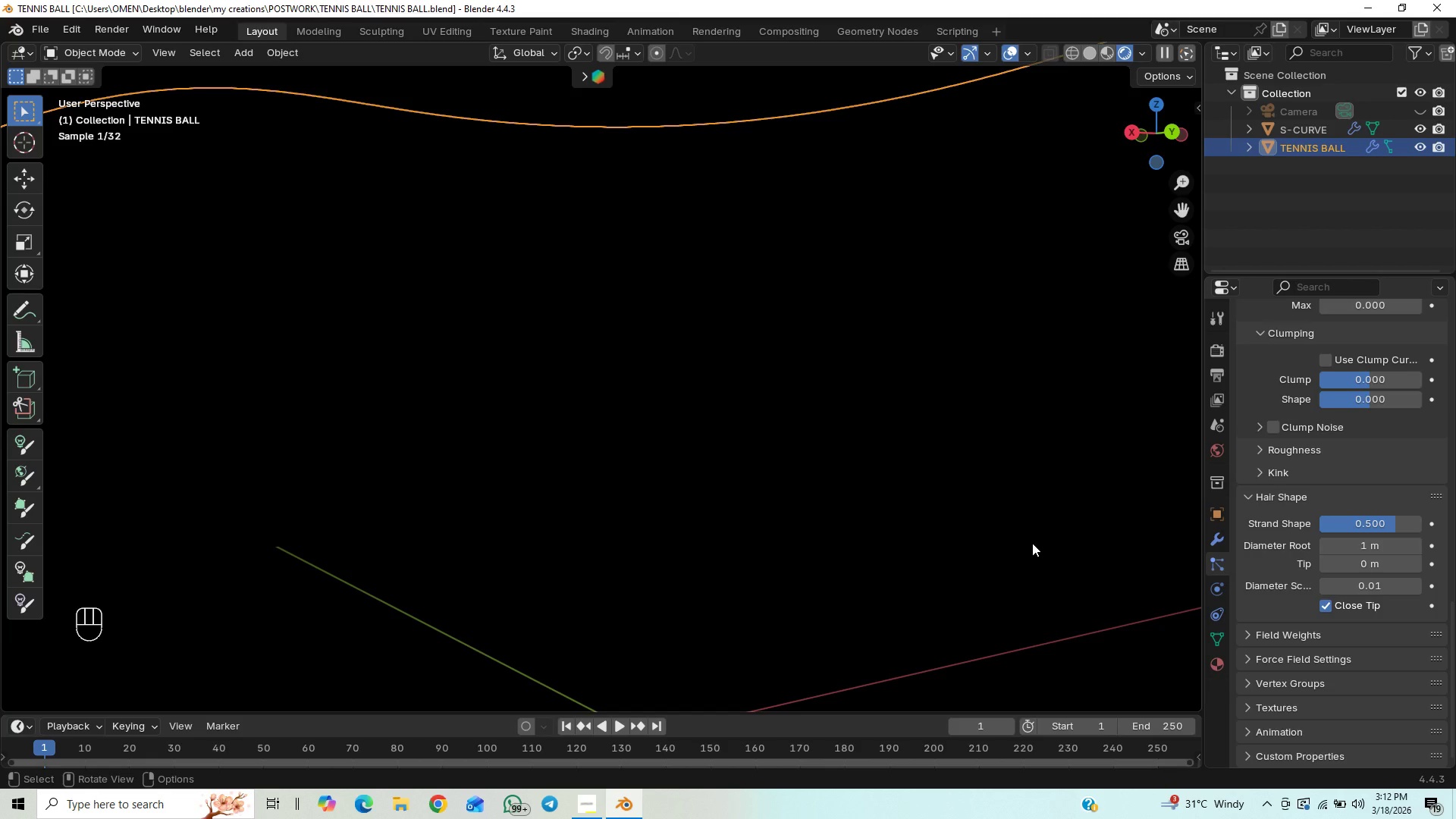 
scroll: coordinate [1032, 543], scroll_direction: down, amount: 1.0
 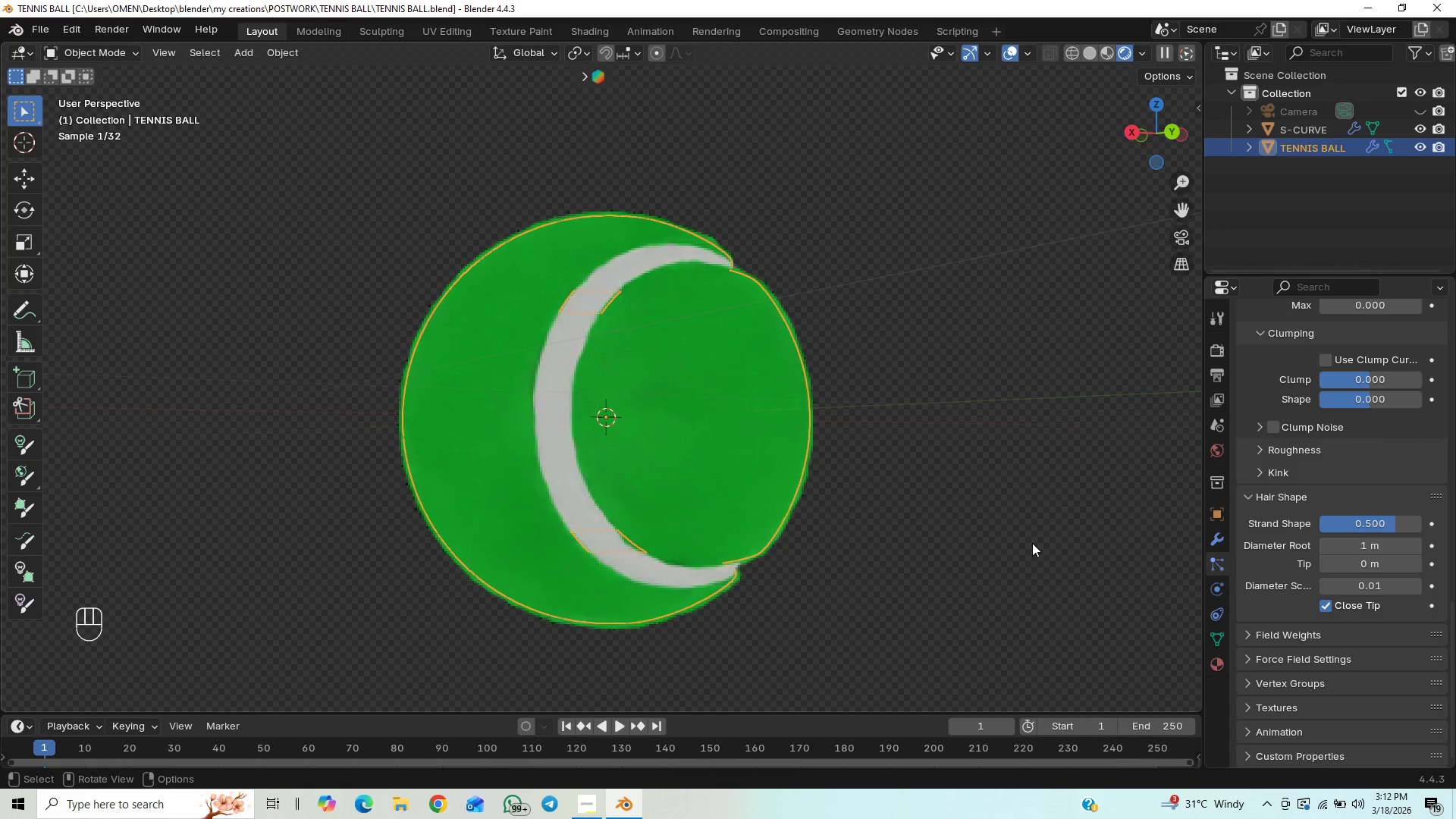 
scroll: coordinate [1031, 543], scroll_direction: up, amount: 10.0
 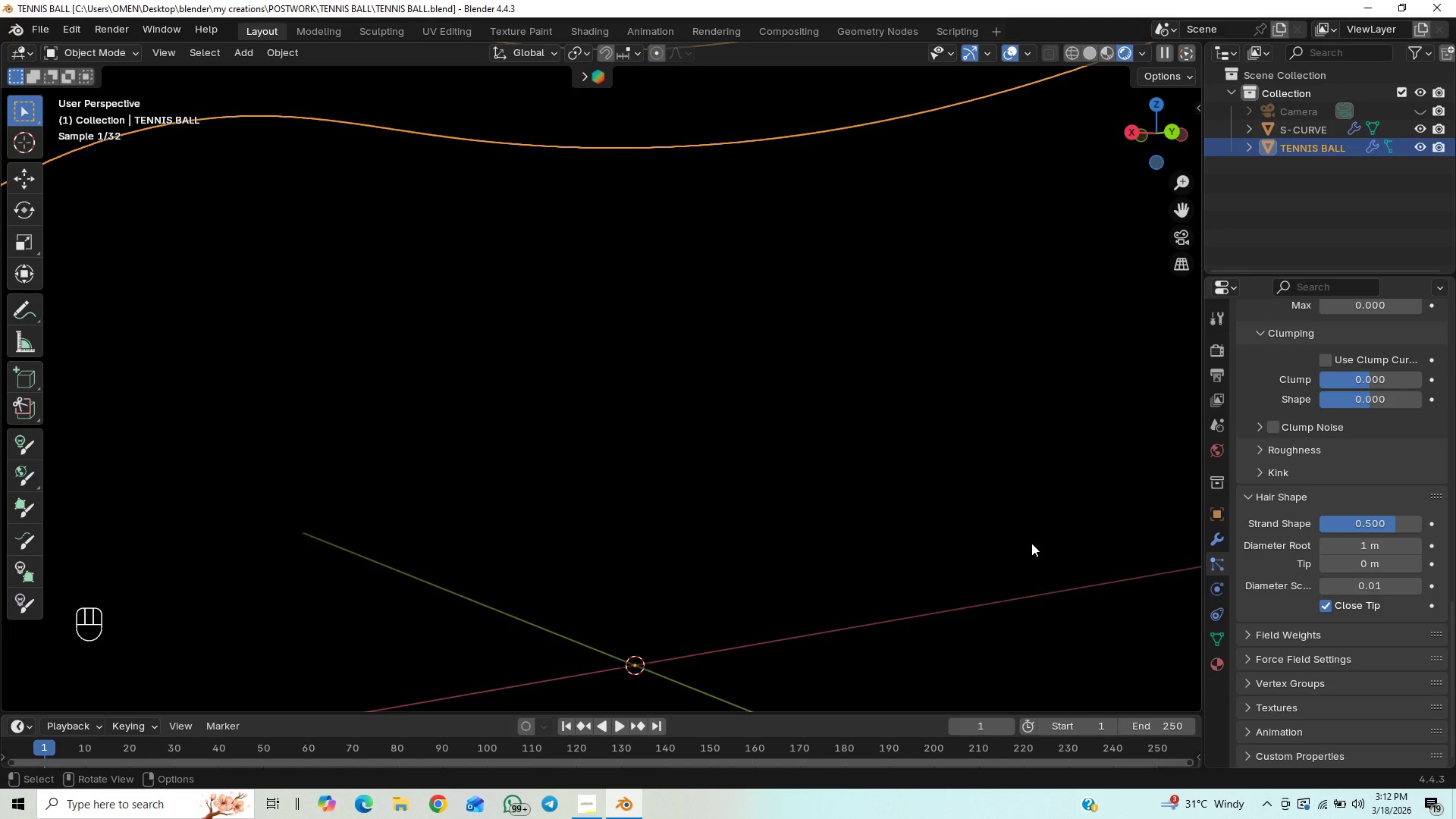 
scroll: coordinate [920, 441], scroll_direction: down, amount: 3.0
 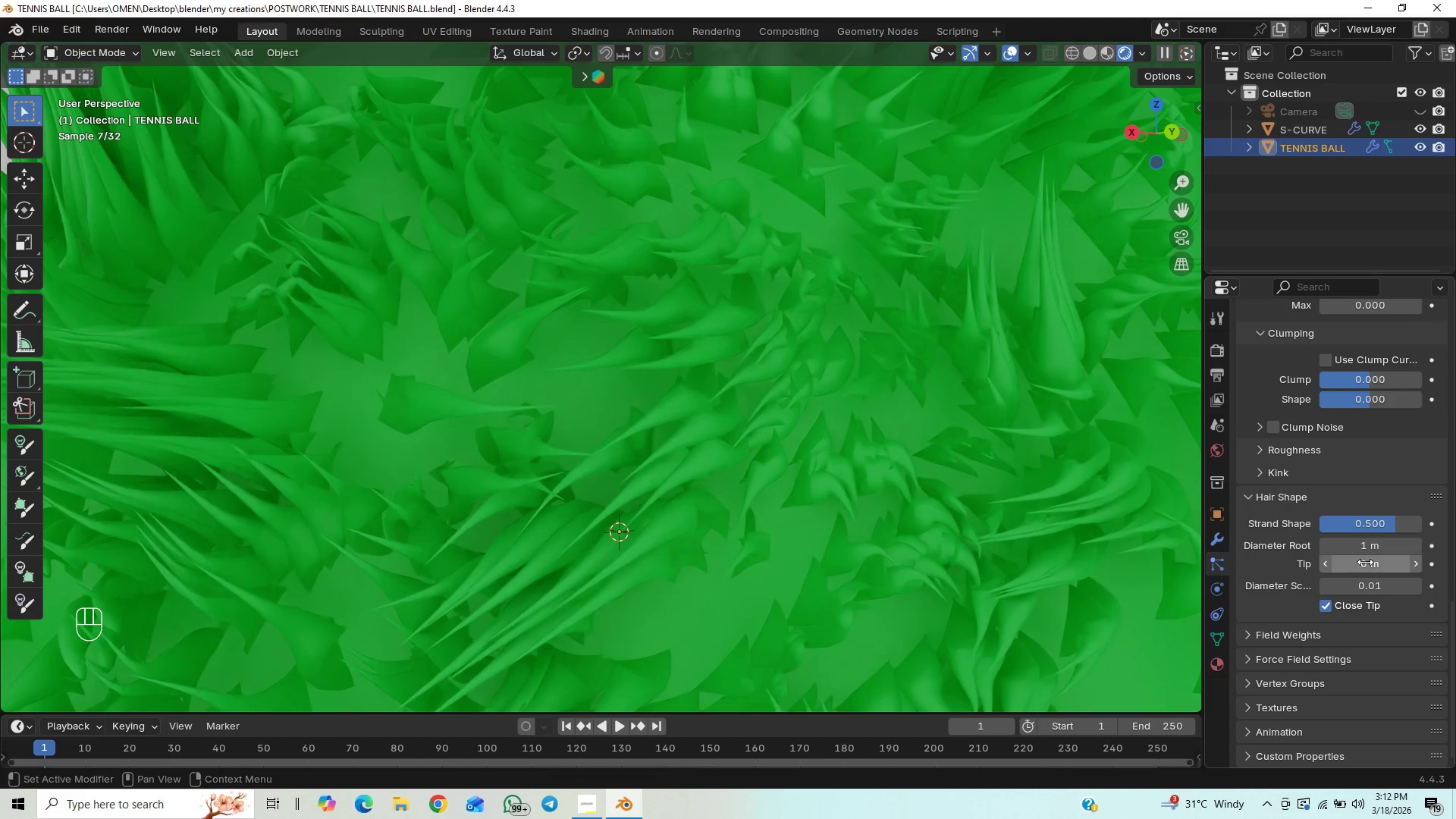 
wait(6.2)
 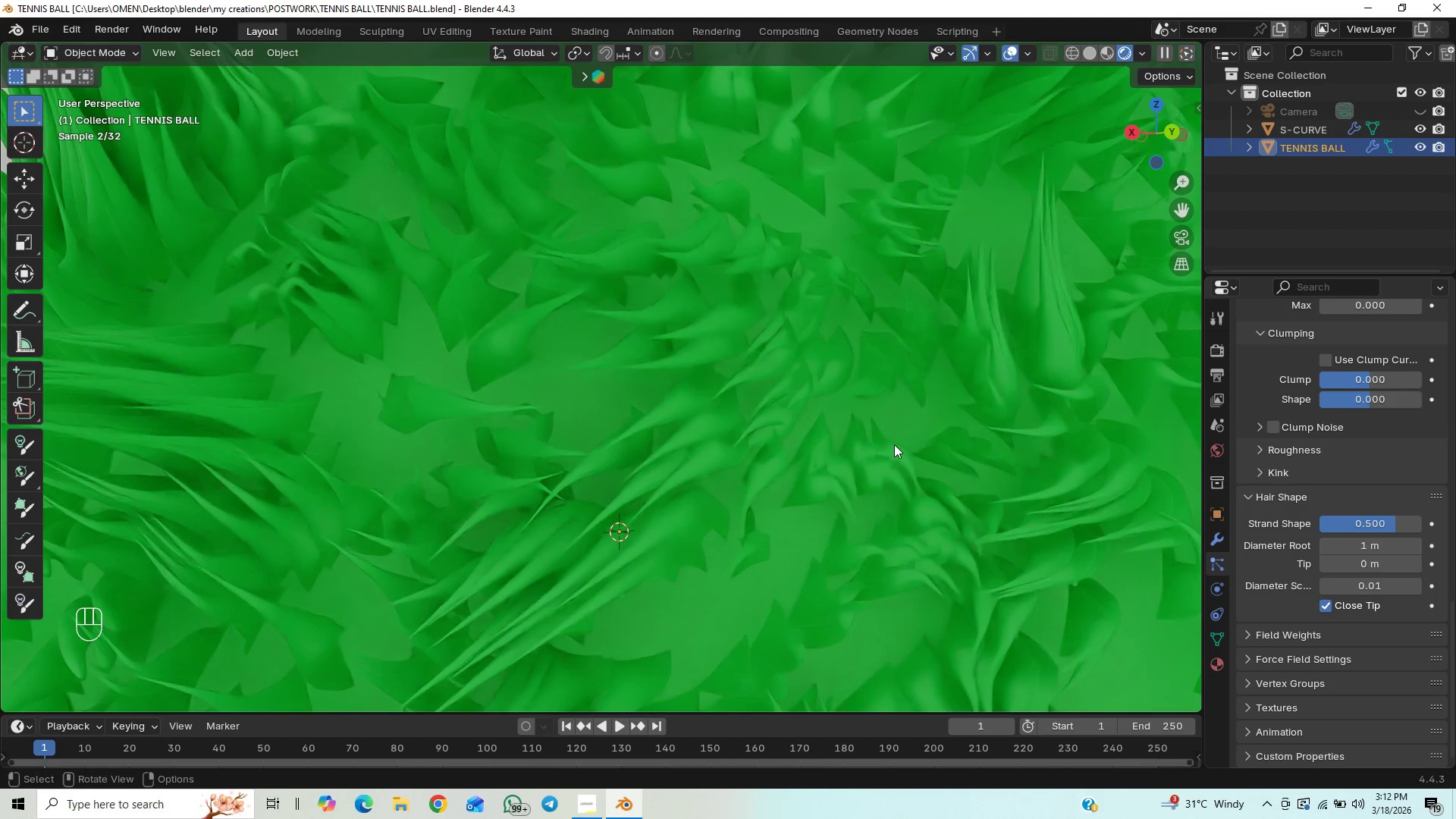 
left_click_drag(start_coordinate=[1370, 551], to_coordinate=[317, 558])
 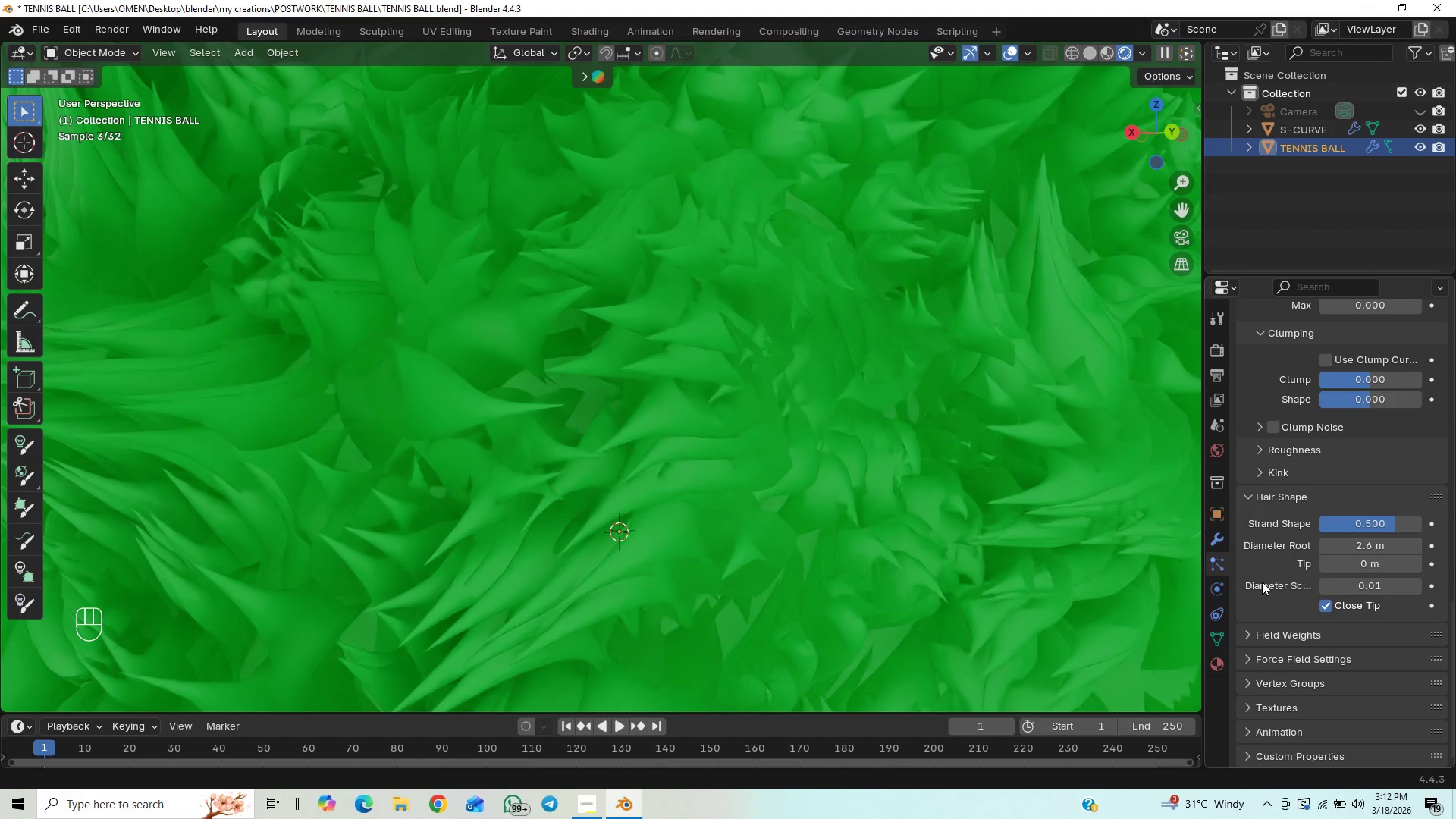 
key(Control+Z)
 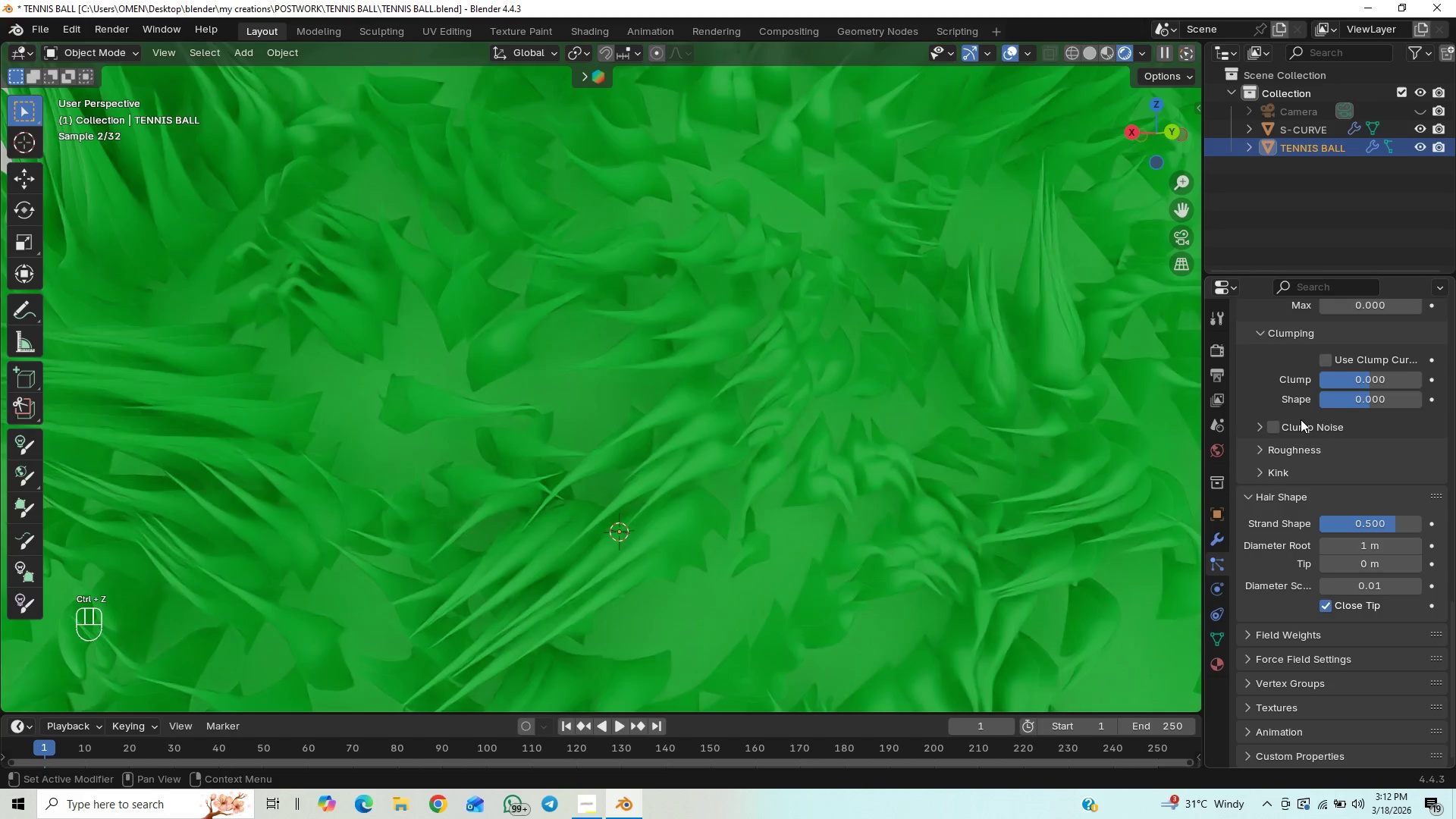 
scroll: coordinate [1075, 374], scroll_direction: down, amount: 1.0
 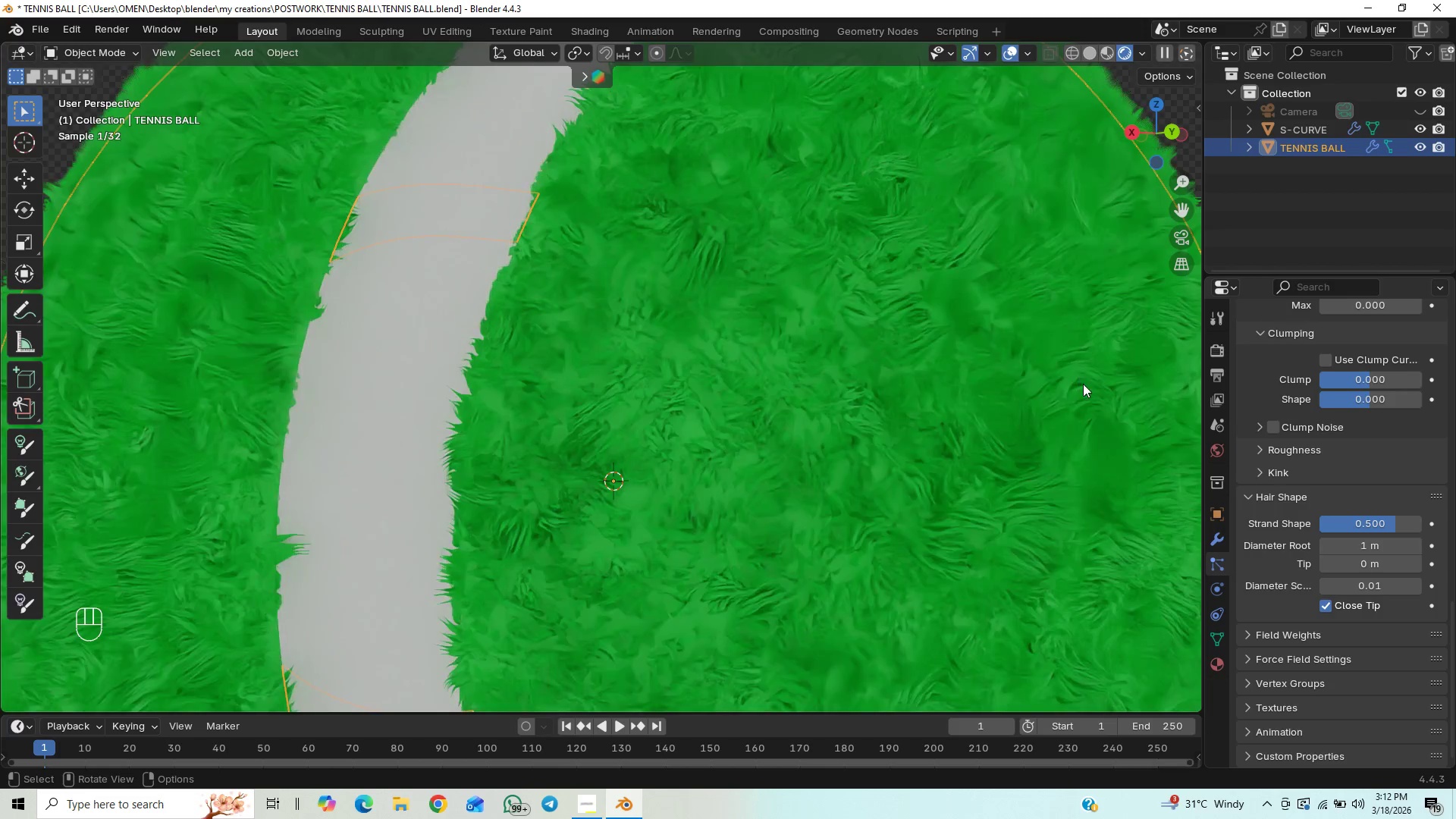 
key(Control+Z)
 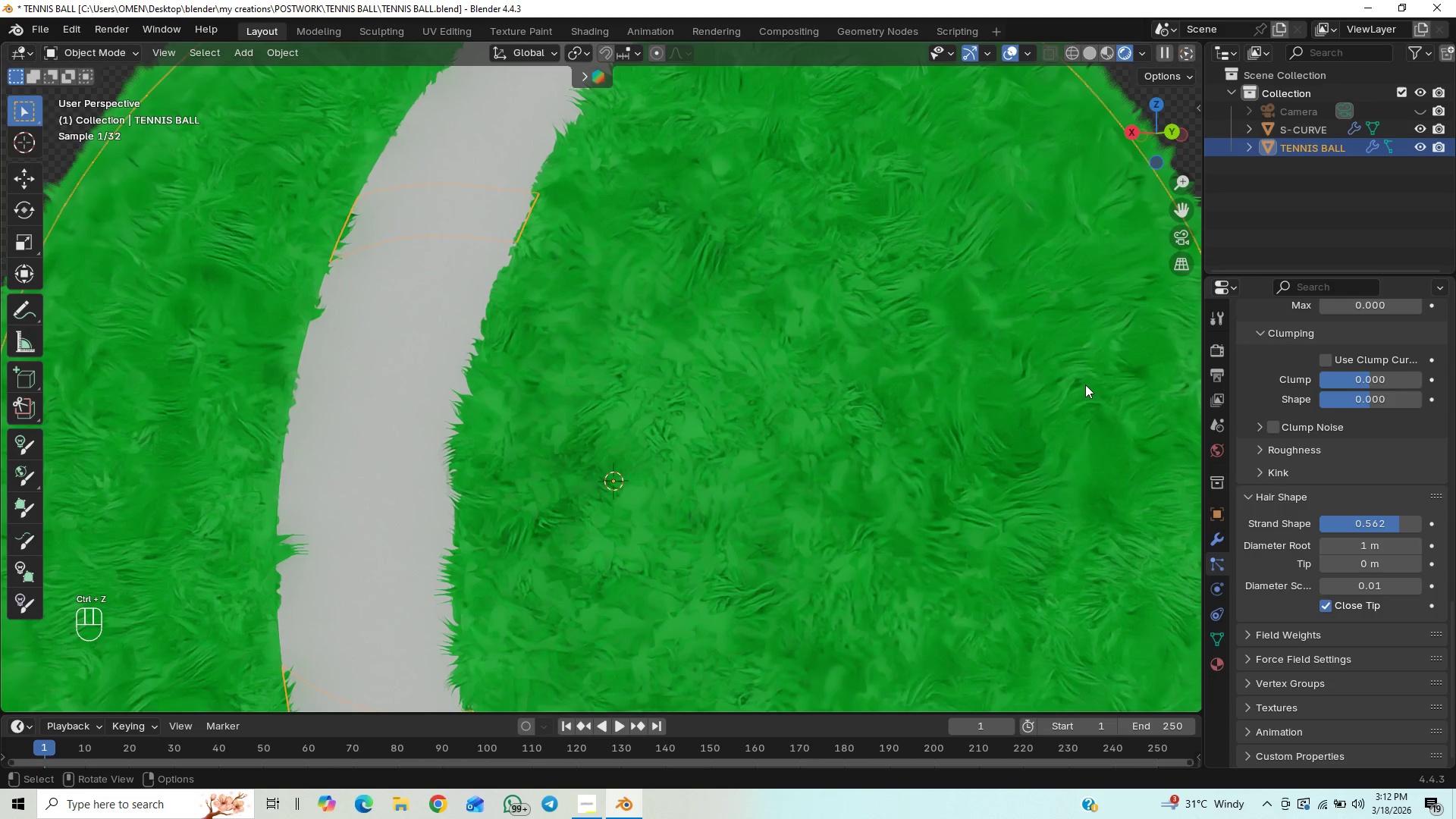 
key(Control+Shift+Z)
 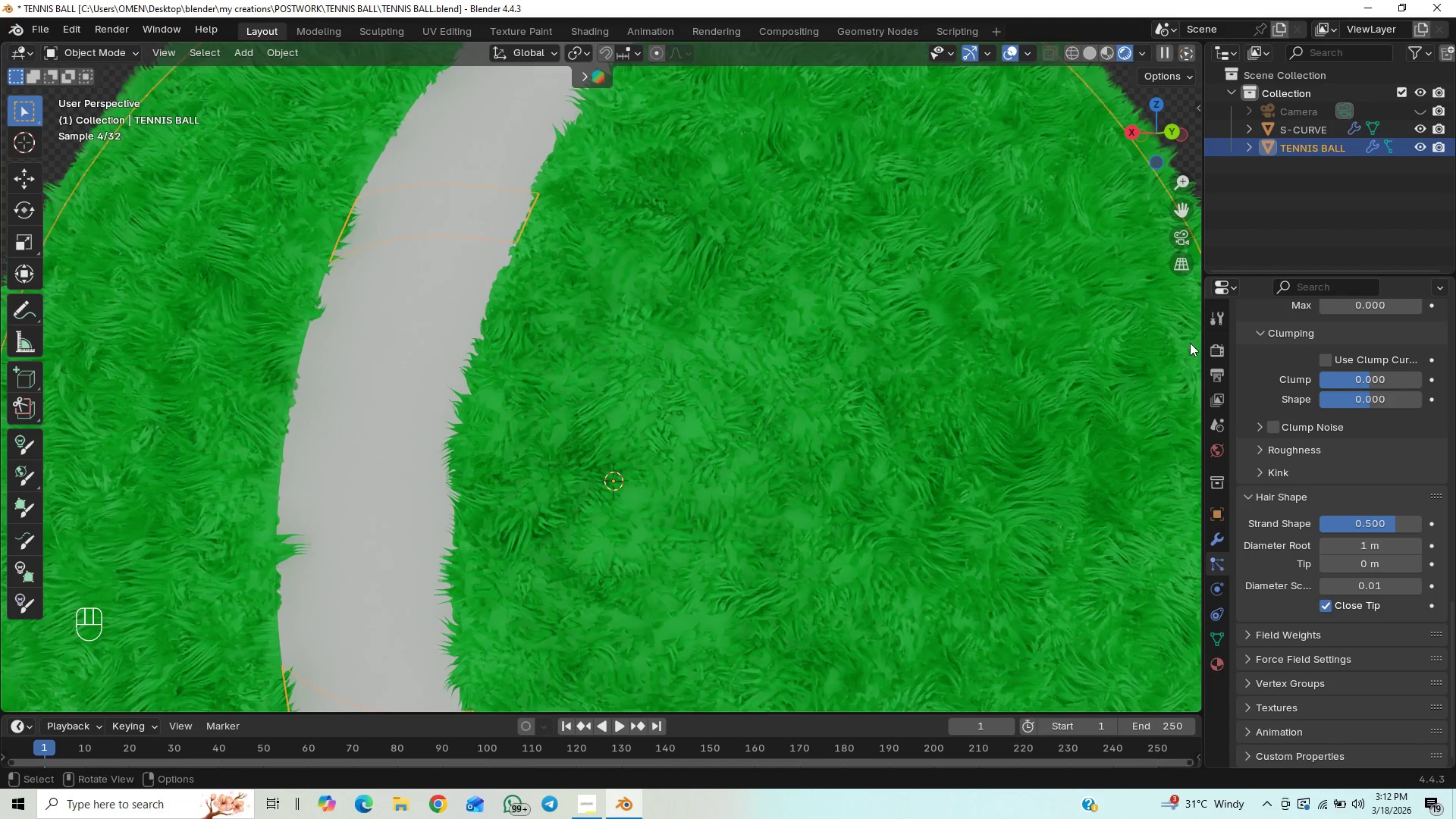 
wait(6.12)
 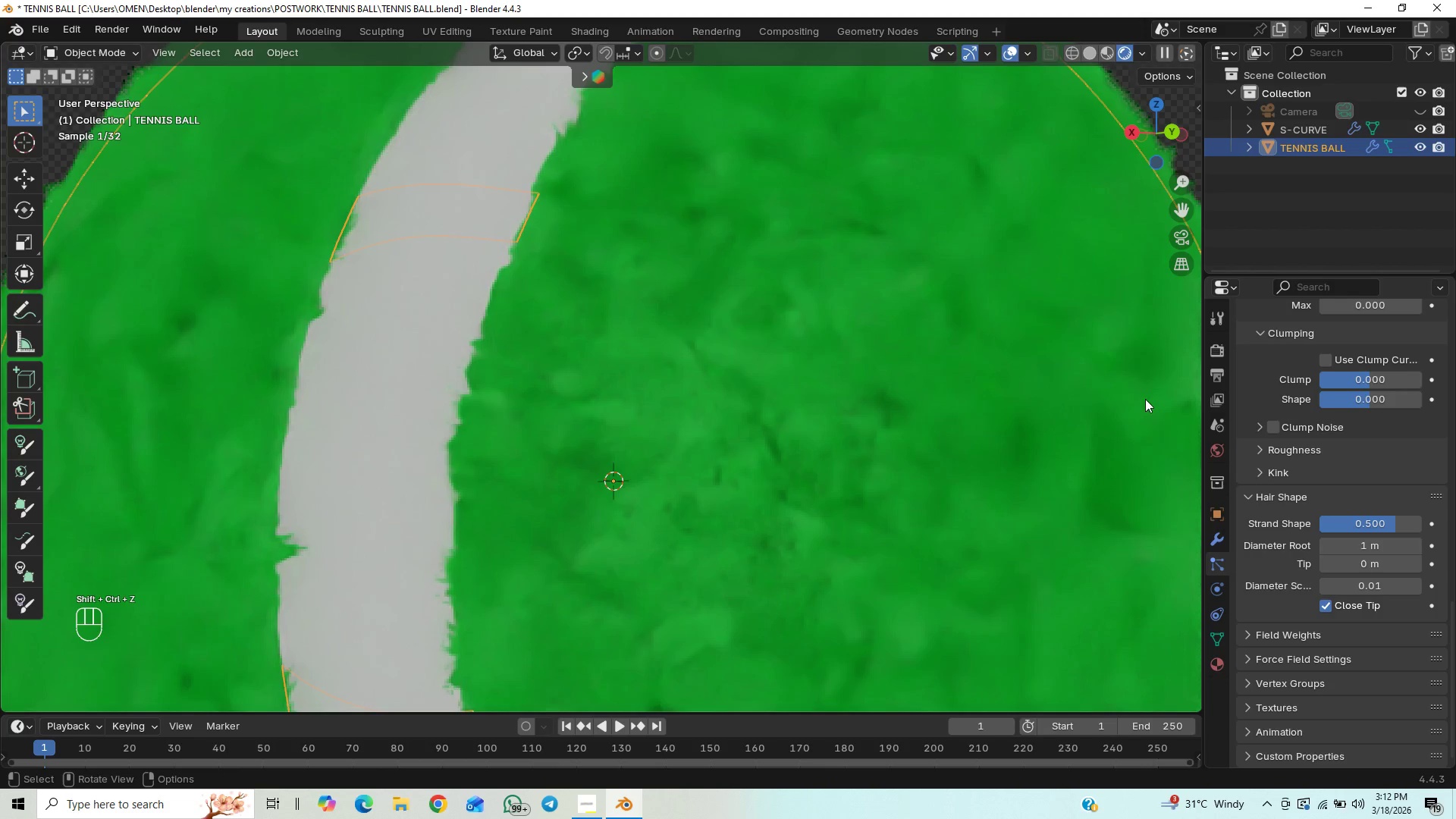 
left_click_drag(start_coordinate=[1451, 644], to_coordinate=[1455, 673])
 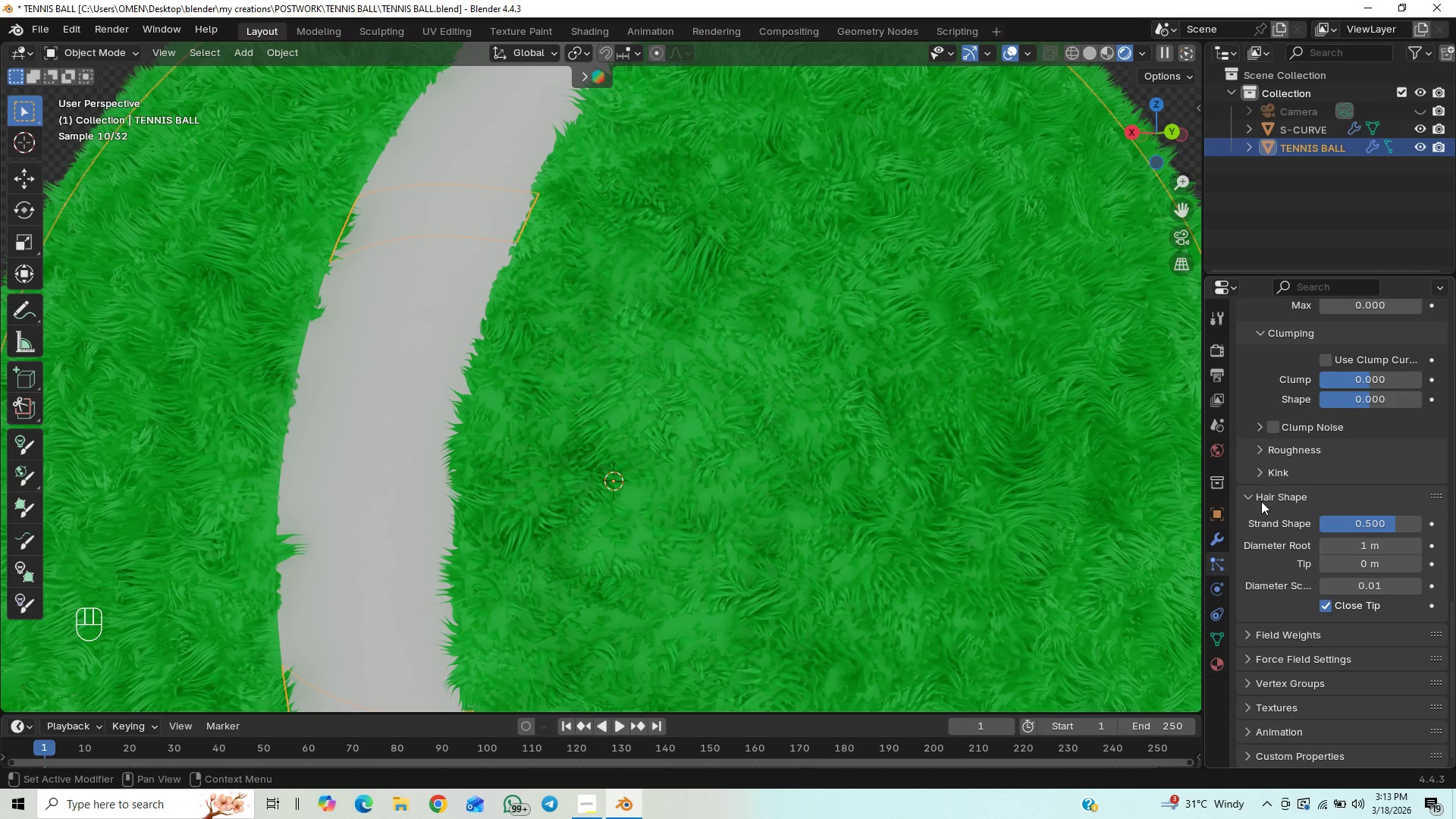 
left_click([1260, 449])
 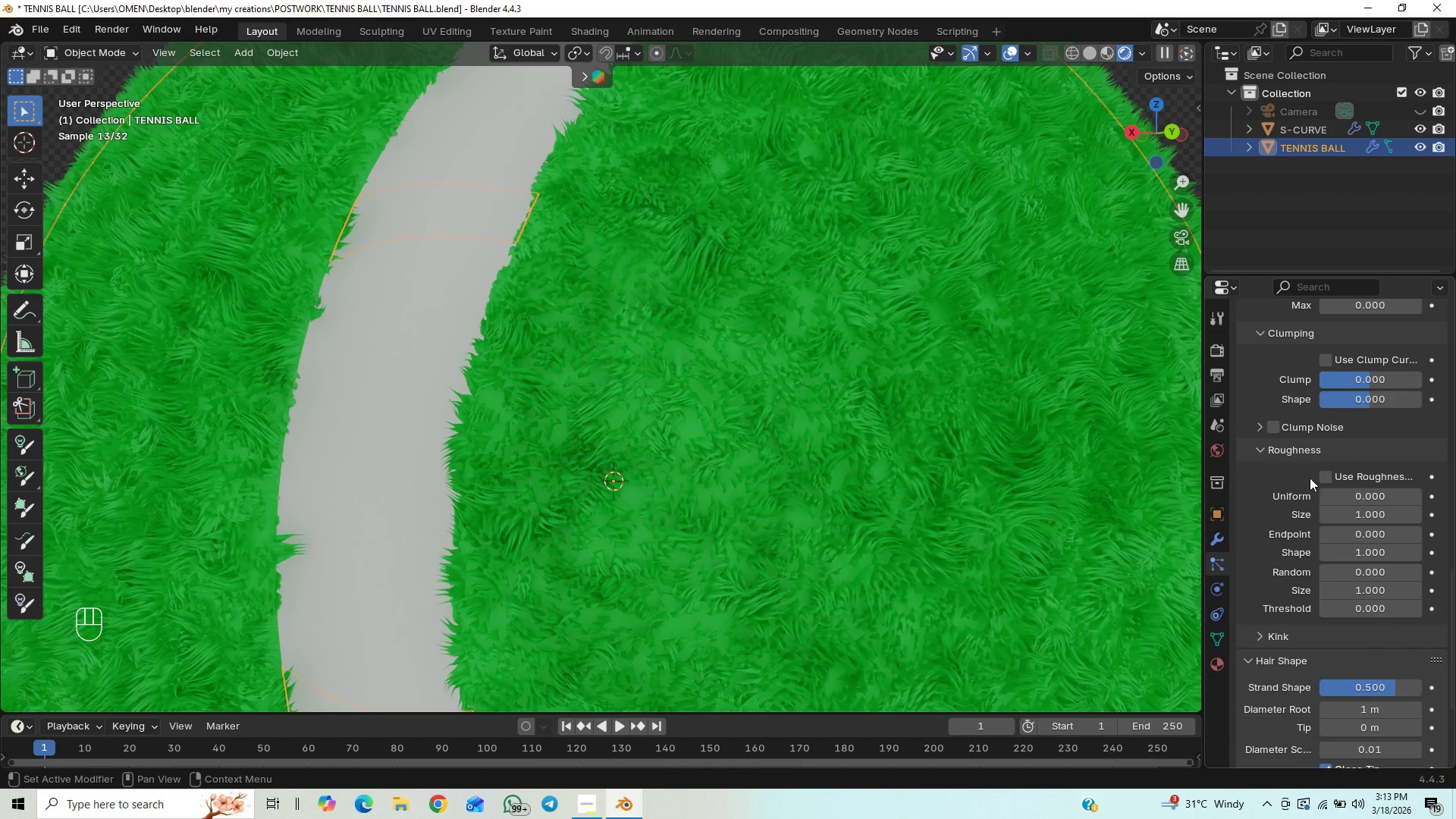 
left_click([1330, 479])
 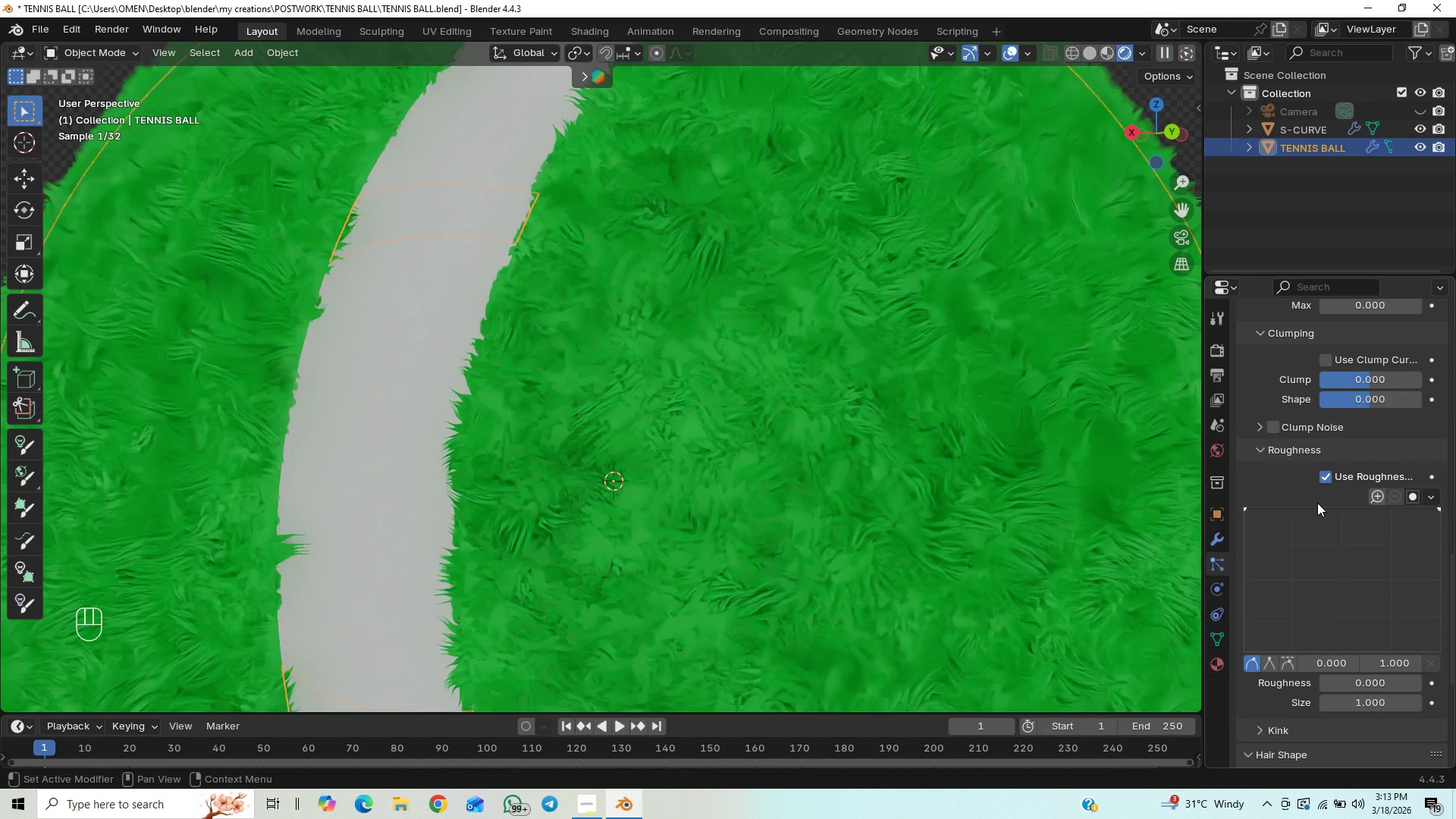 
left_click([1325, 471])
 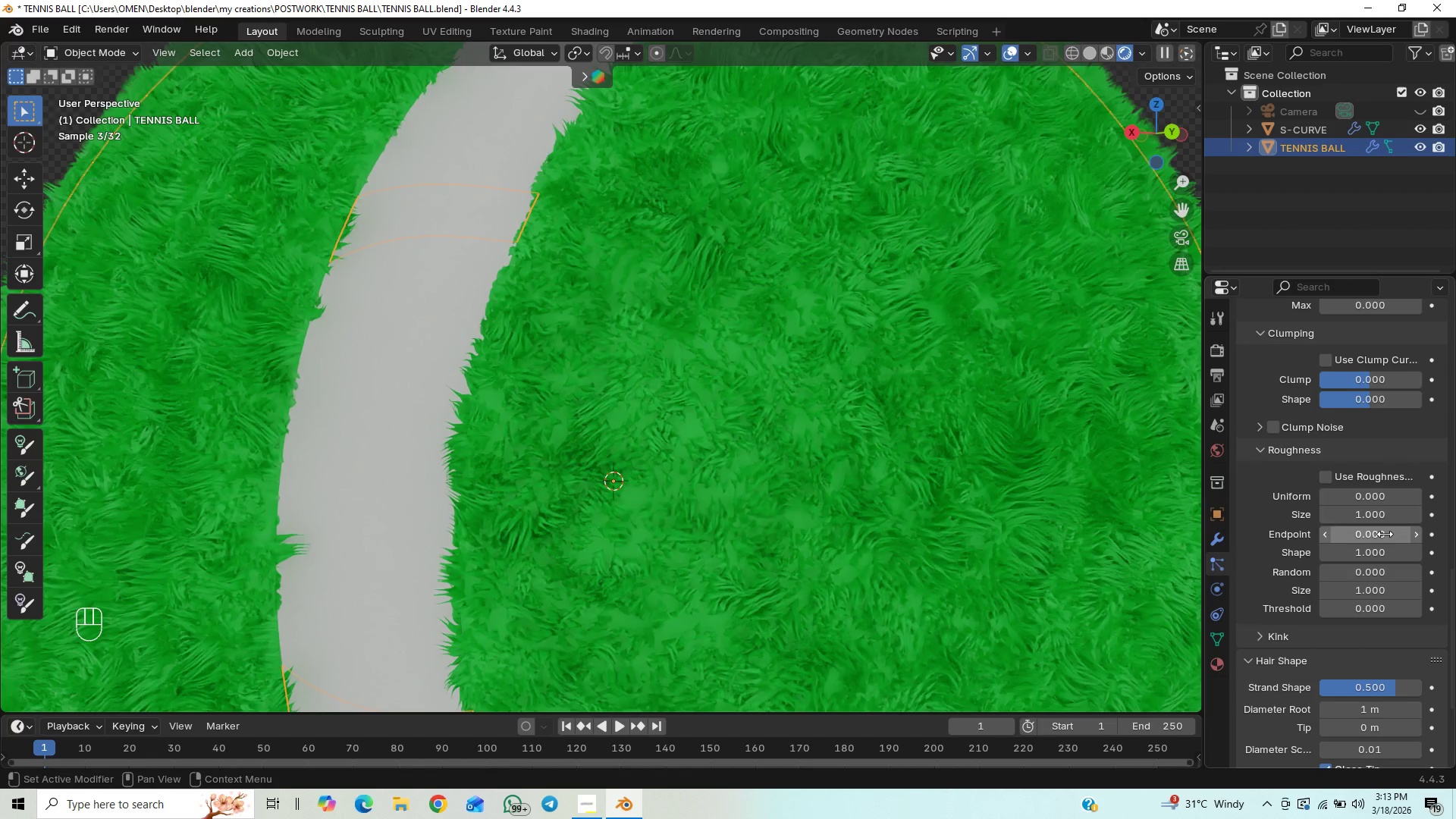 
left_click([1374, 573])
 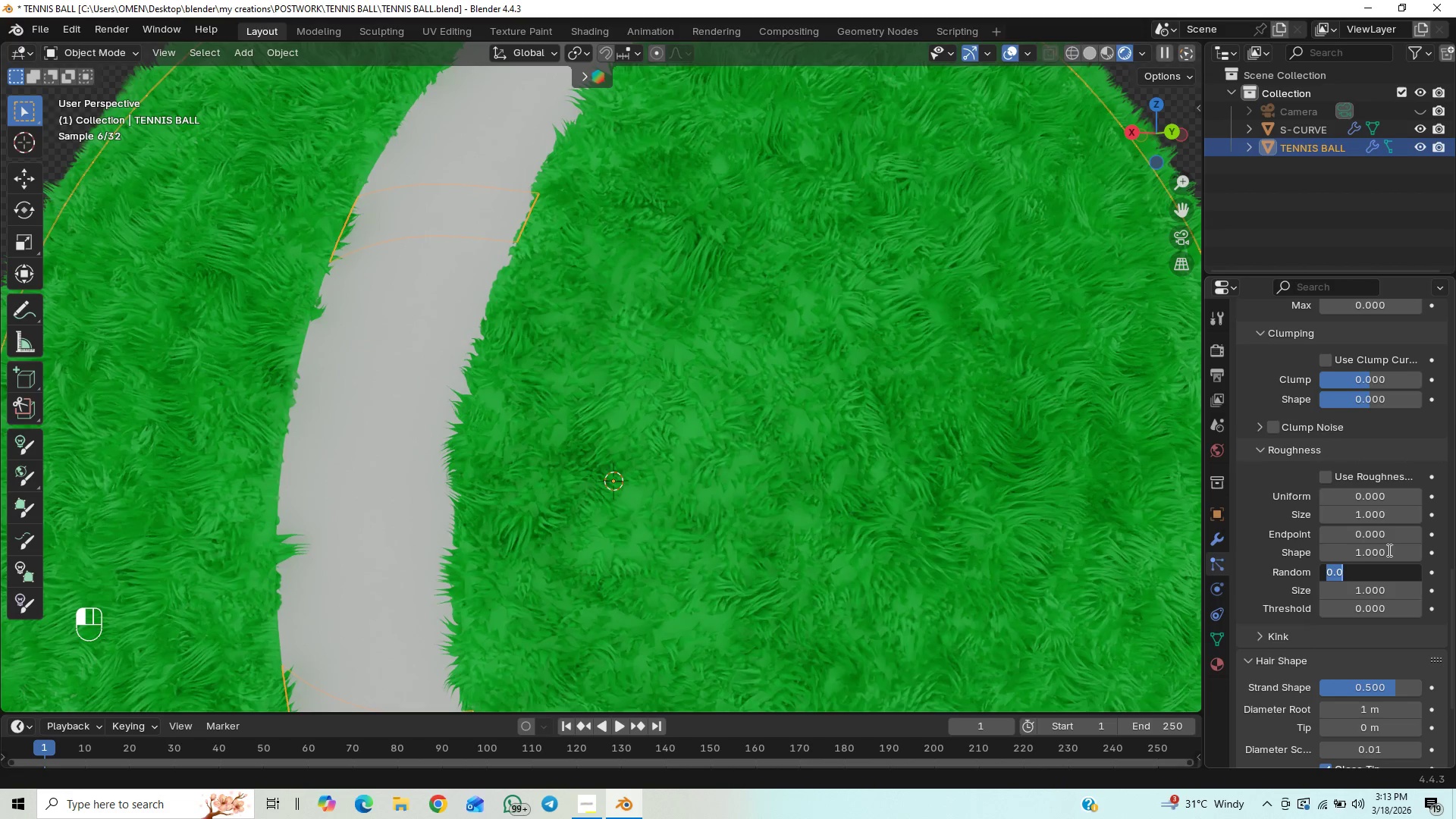 
type(0.03)
 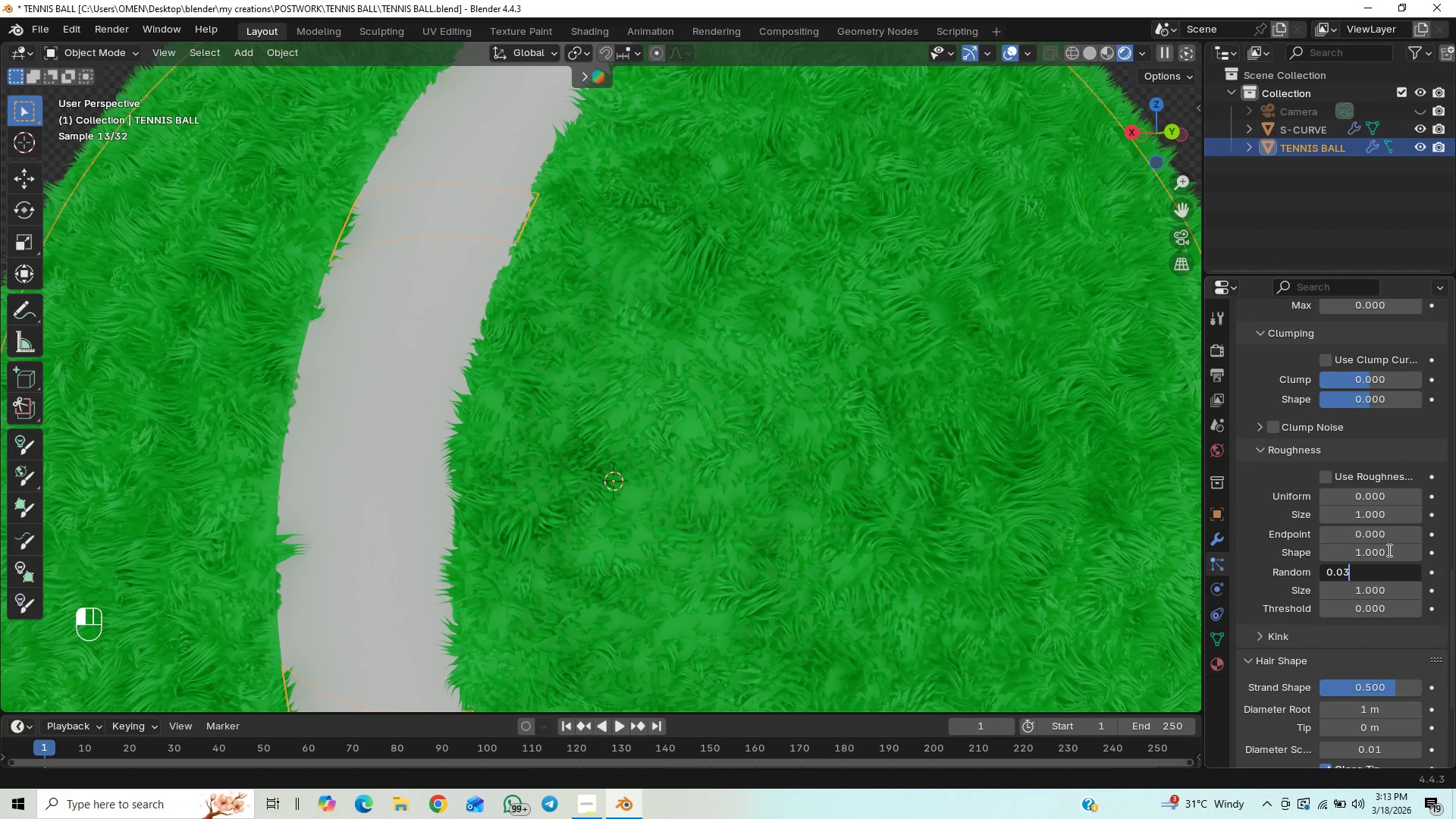 
key(Enter)
 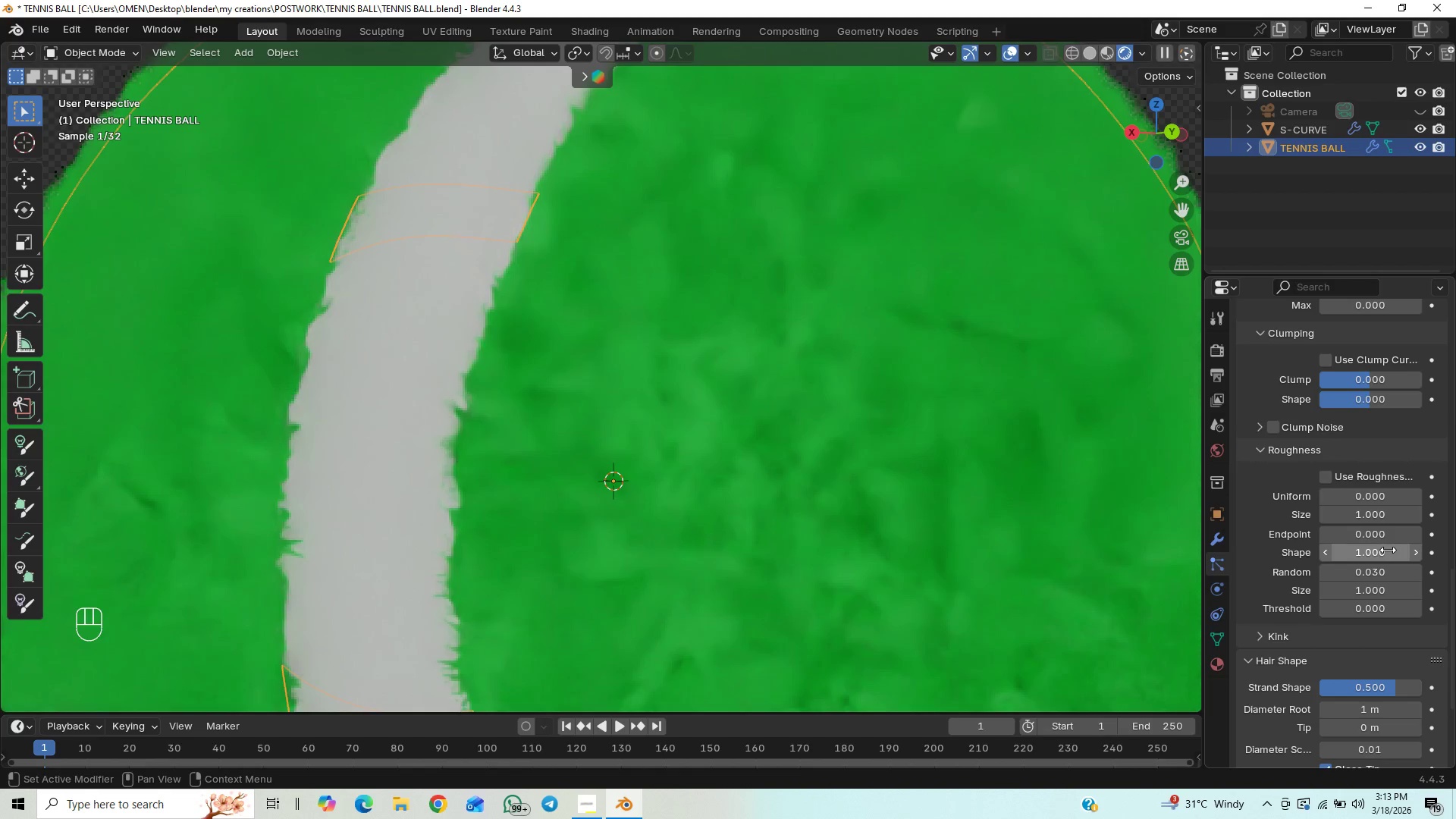 
mouse_move([1354, 482])
 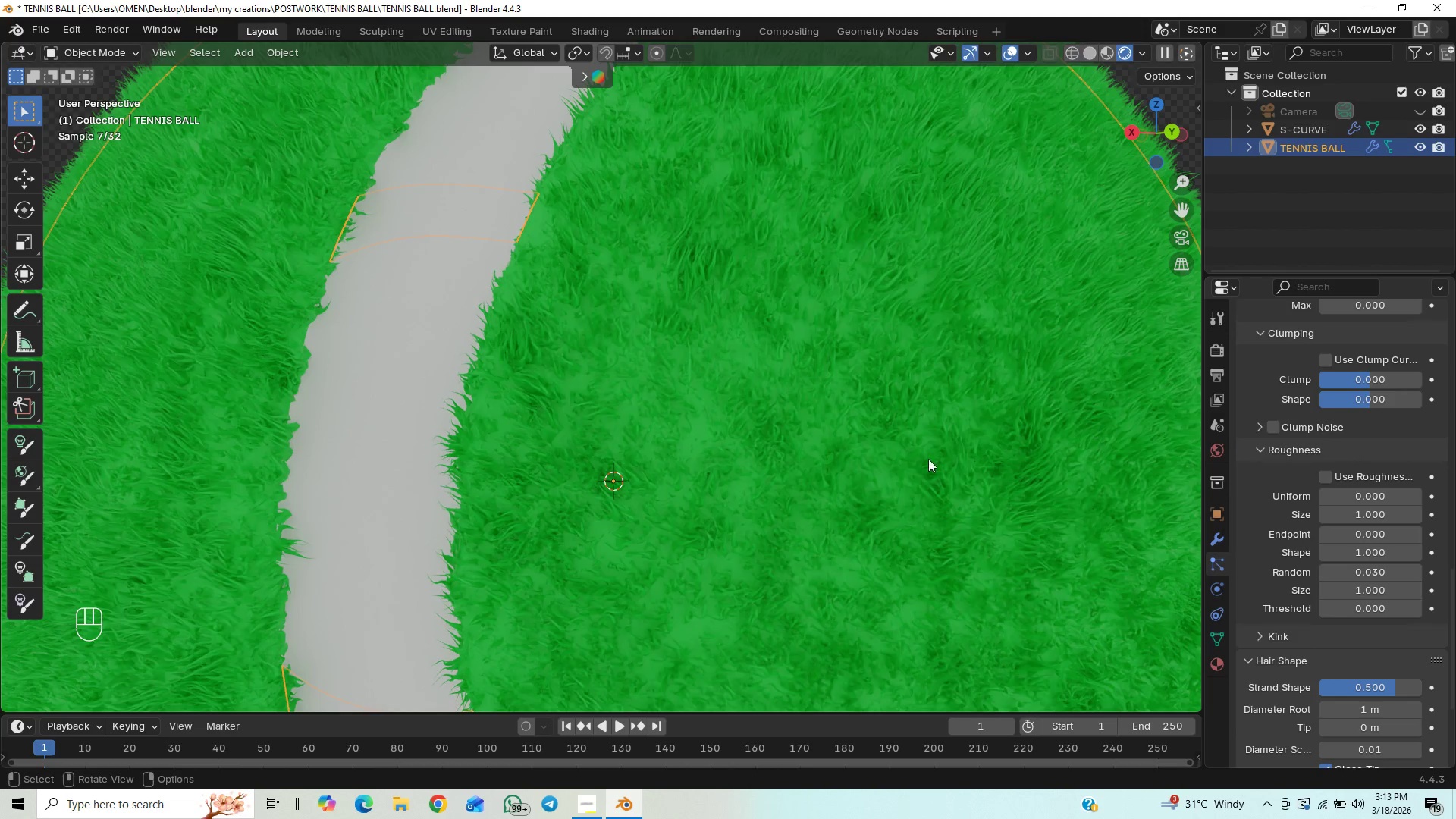 
scroll: coordinate [944, 448], scroll_direction: up, amount: 1.0
 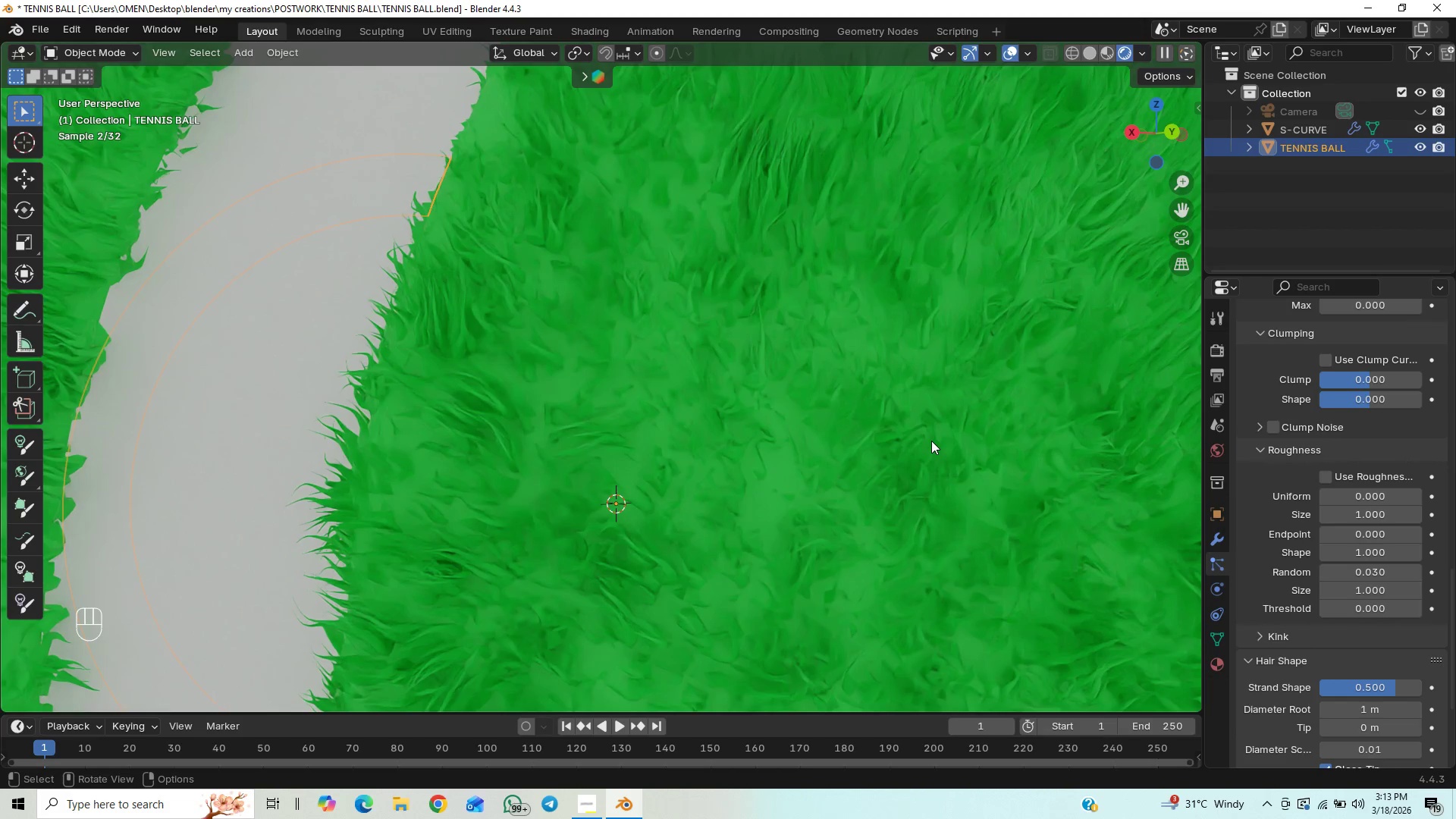 
scroll: coordinate [929, 440], scroll_direction: down, amount: 13.0
 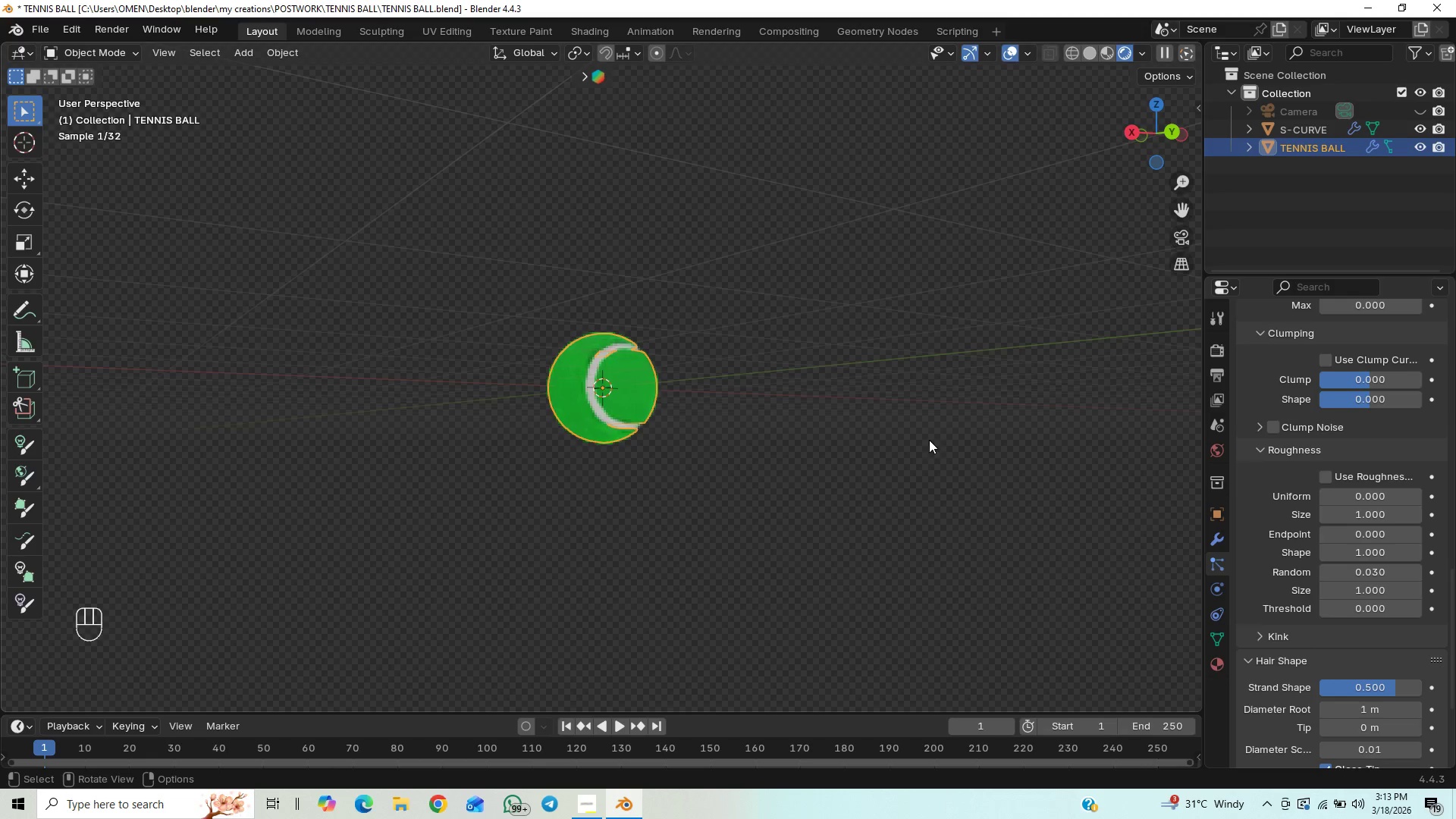 
scroll: coordinate [927, 435], scroll_direction: up, amount: 9.0
 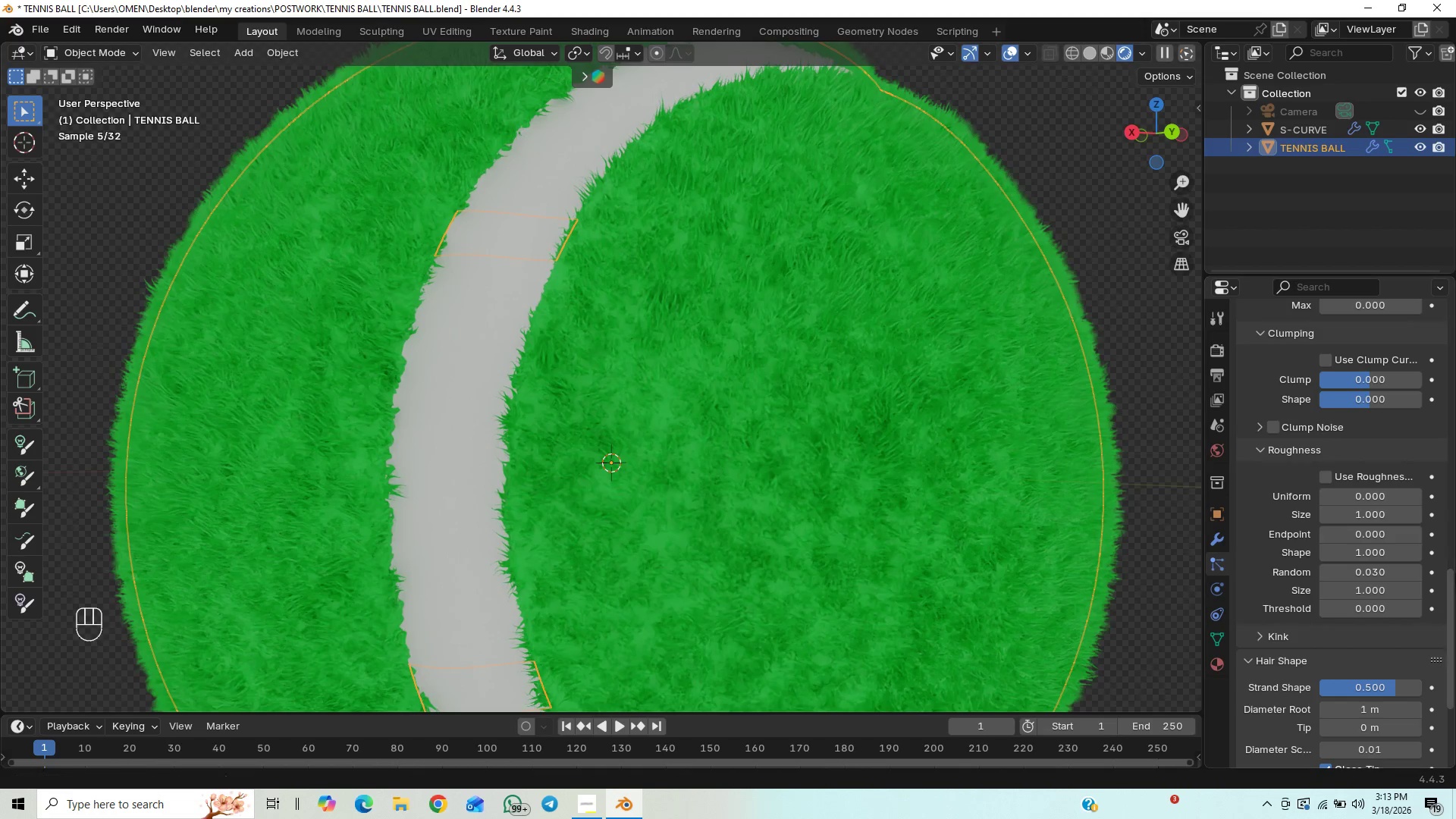 
left_click_drag(start_coordinate=[1451, 607], to_coordinate=[1452, 652])
 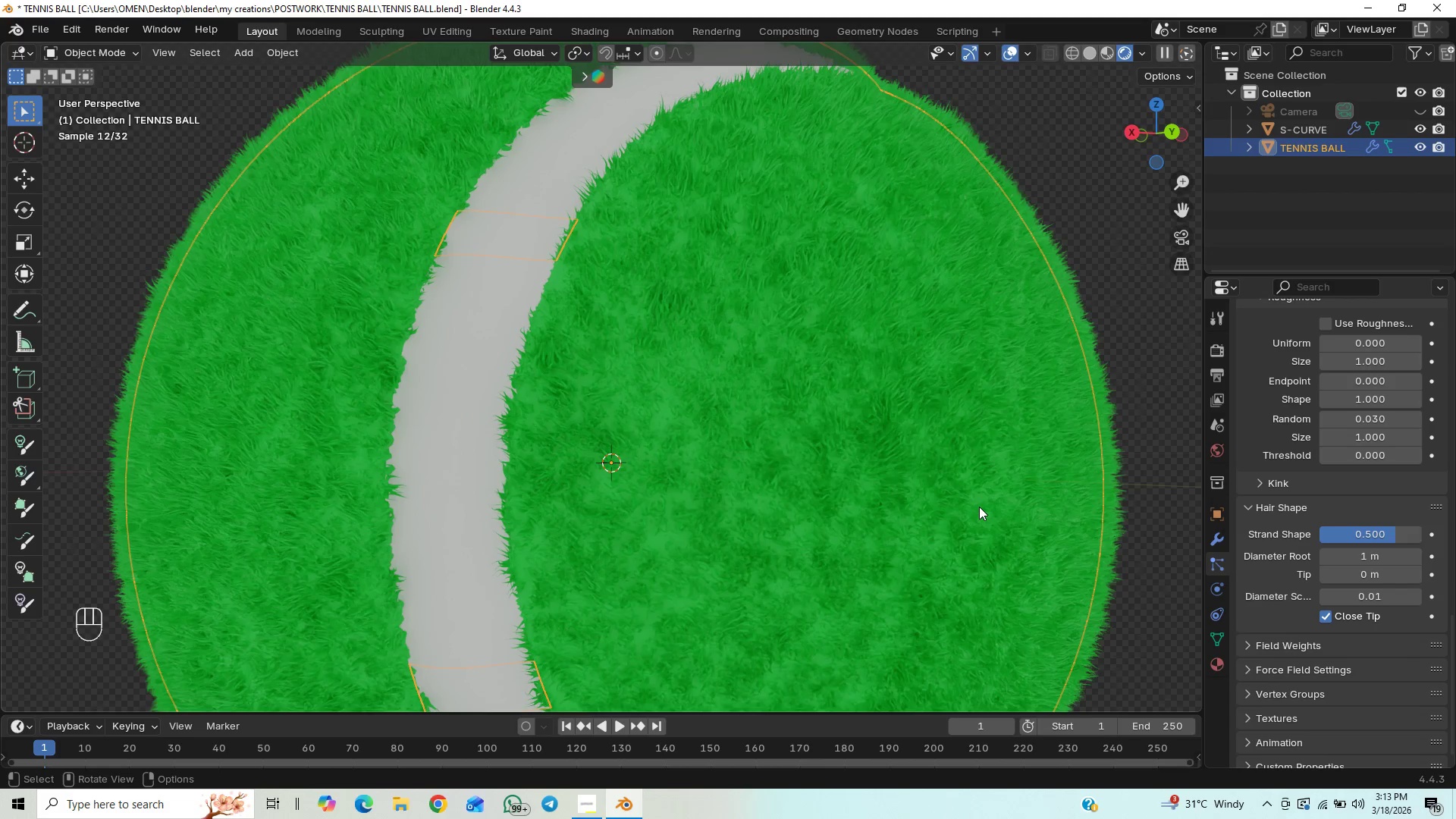 
key(Control+S)
 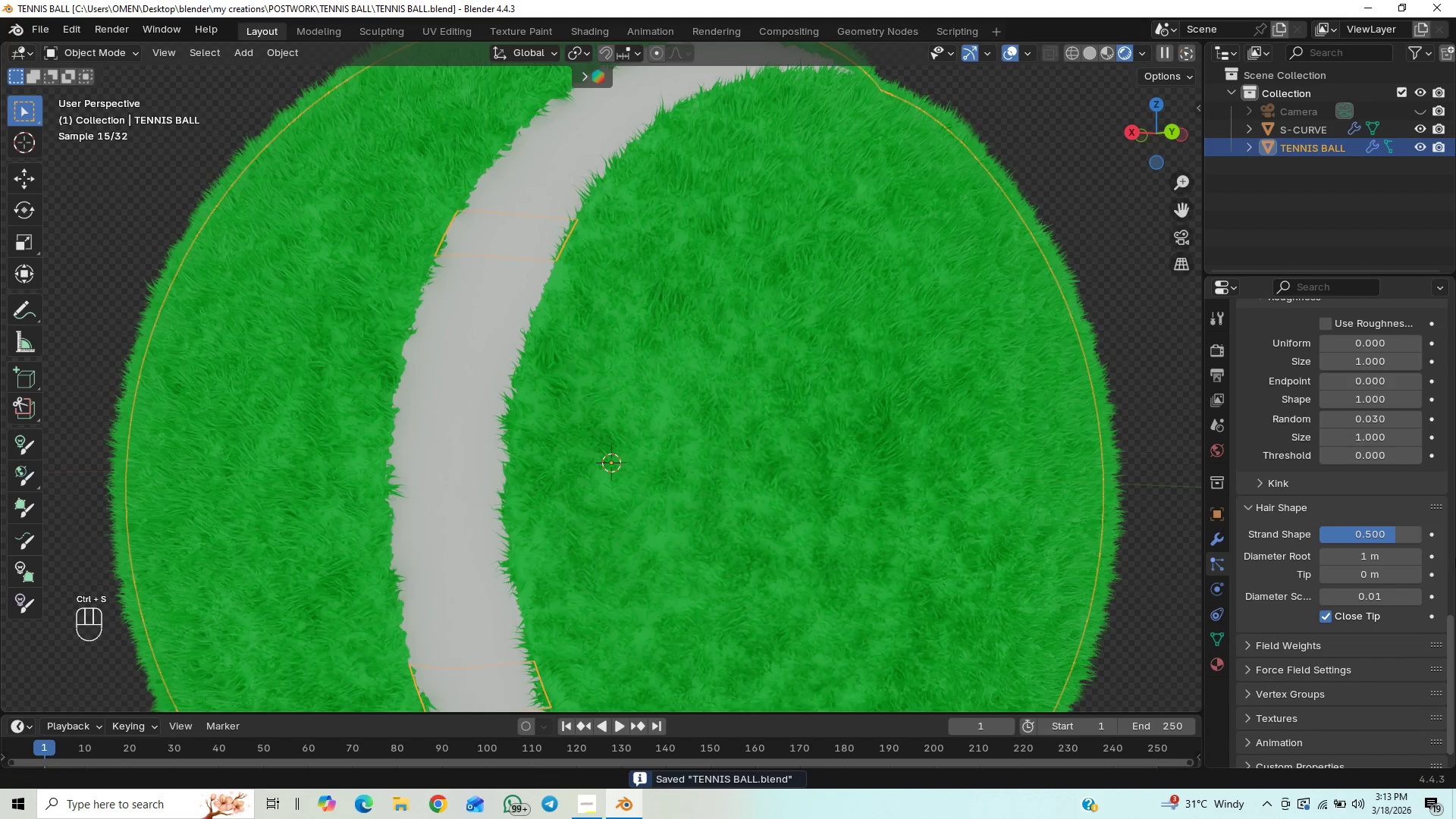 
left_click_drag(start_coordinate=[1454, 645], to_coordinate=[1451, 682])
 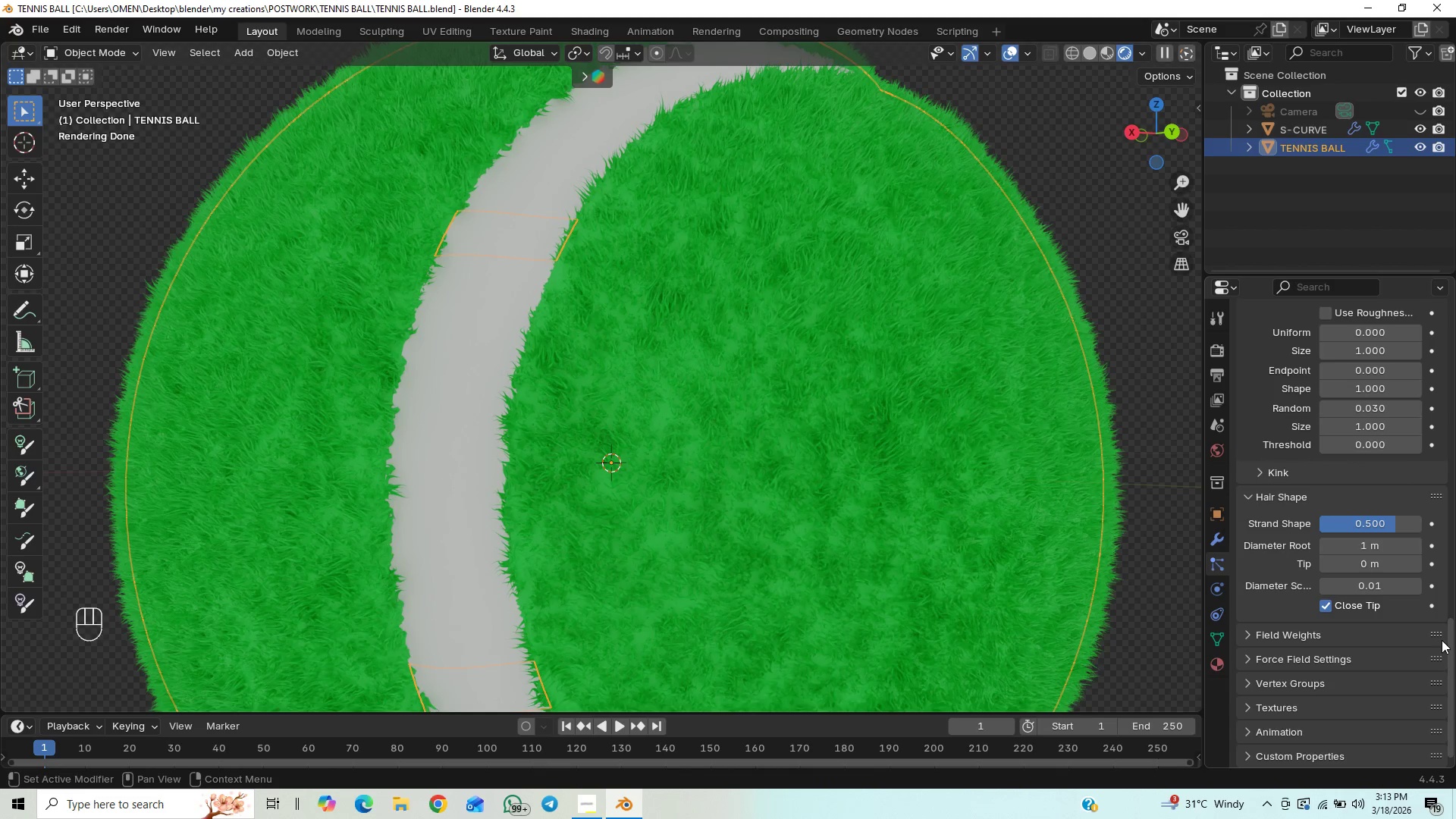 
wait(9.09)
 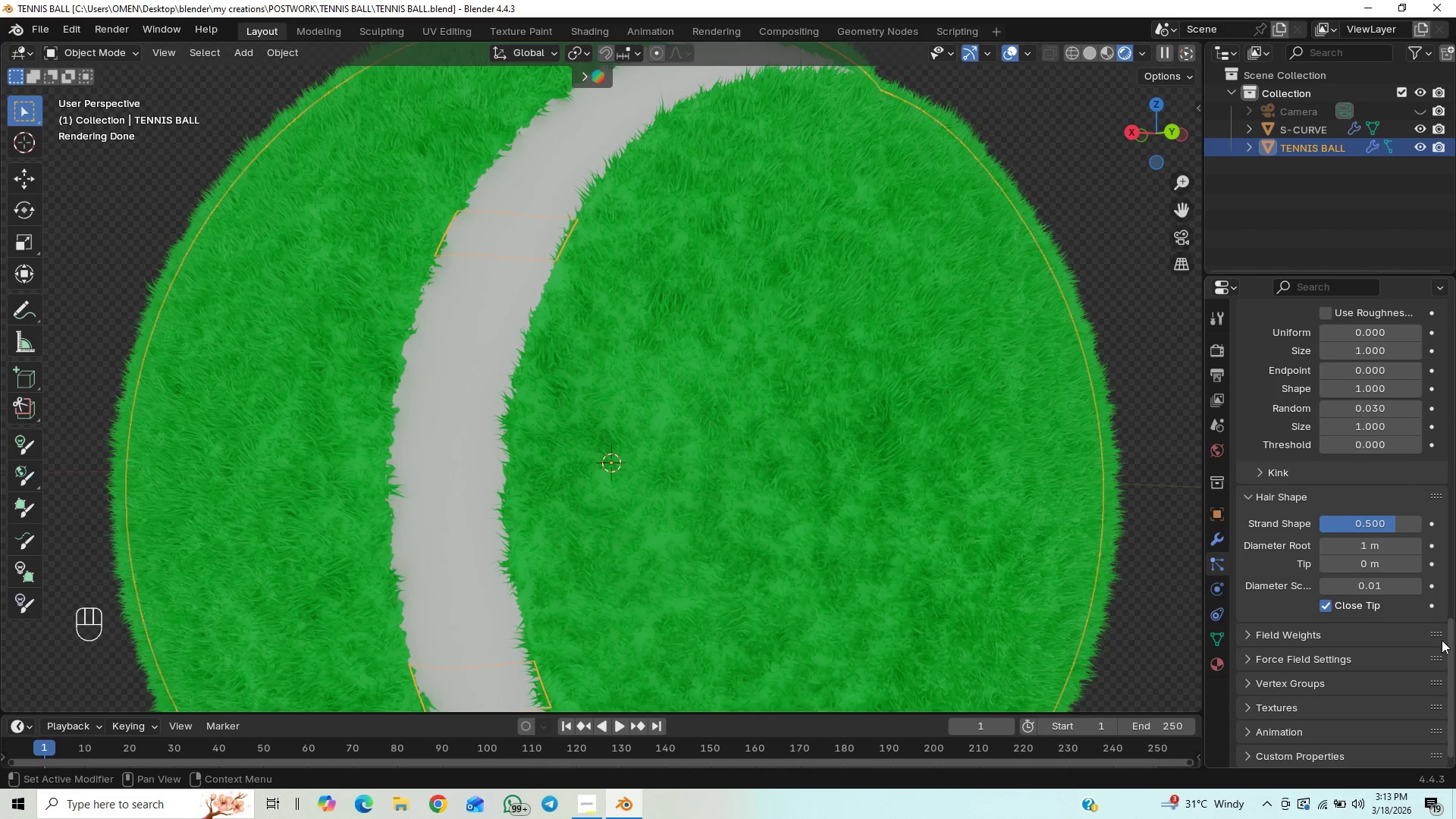 
left_click([1186, 168])
 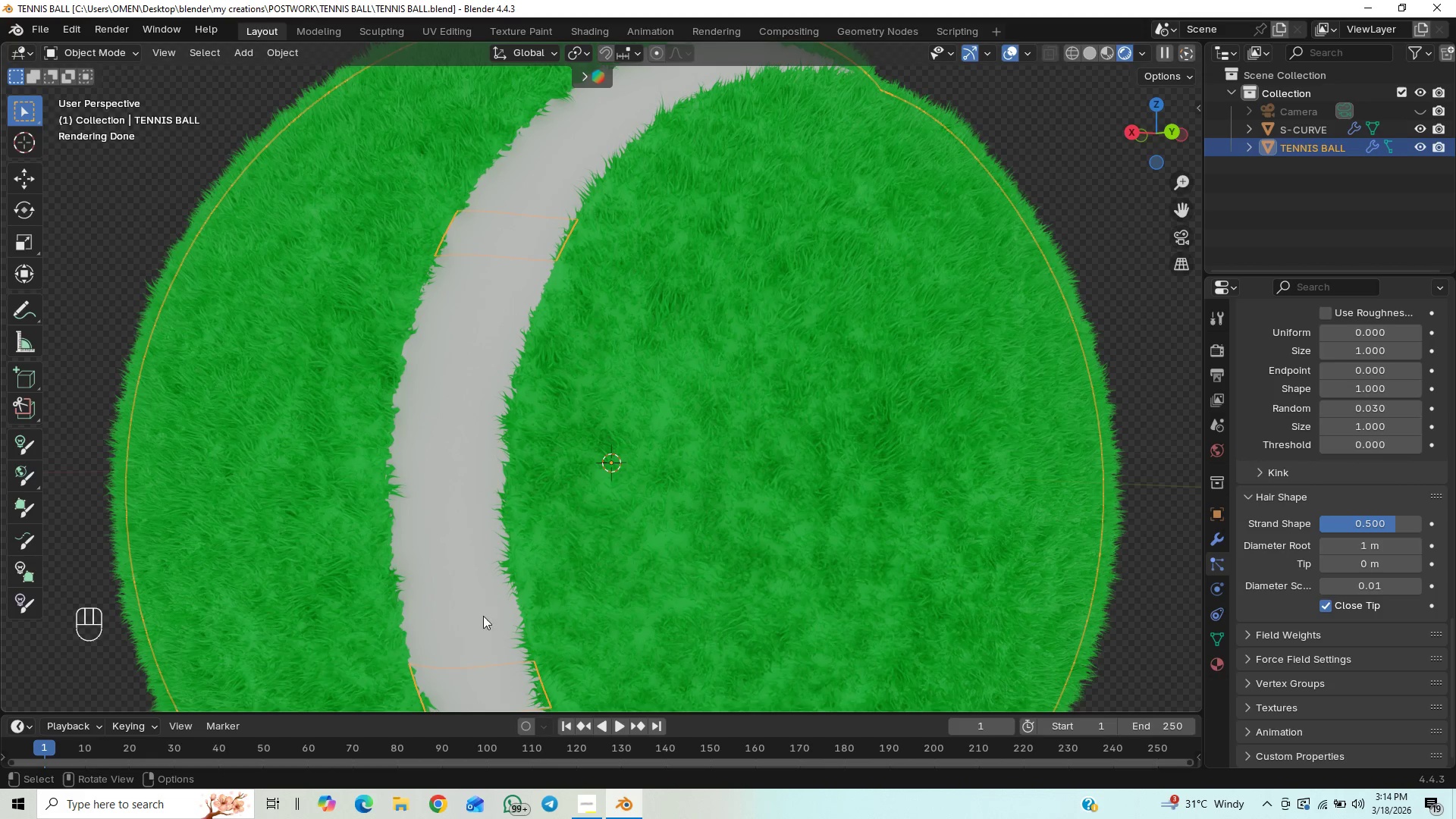 
wait(15.3)
 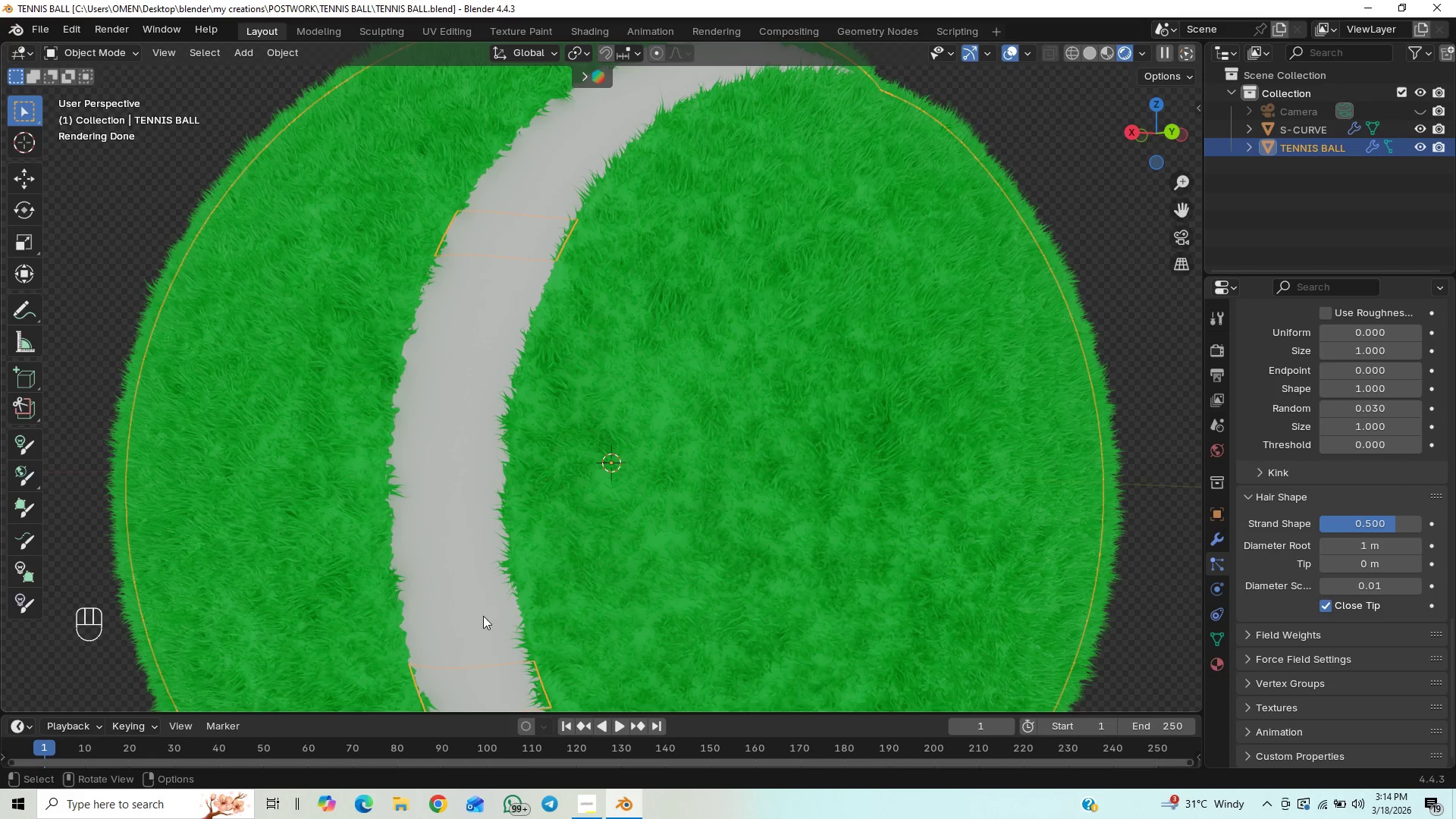 
scroll: coordinate [462, 476], scroll_direction: down, amount: 17.0
 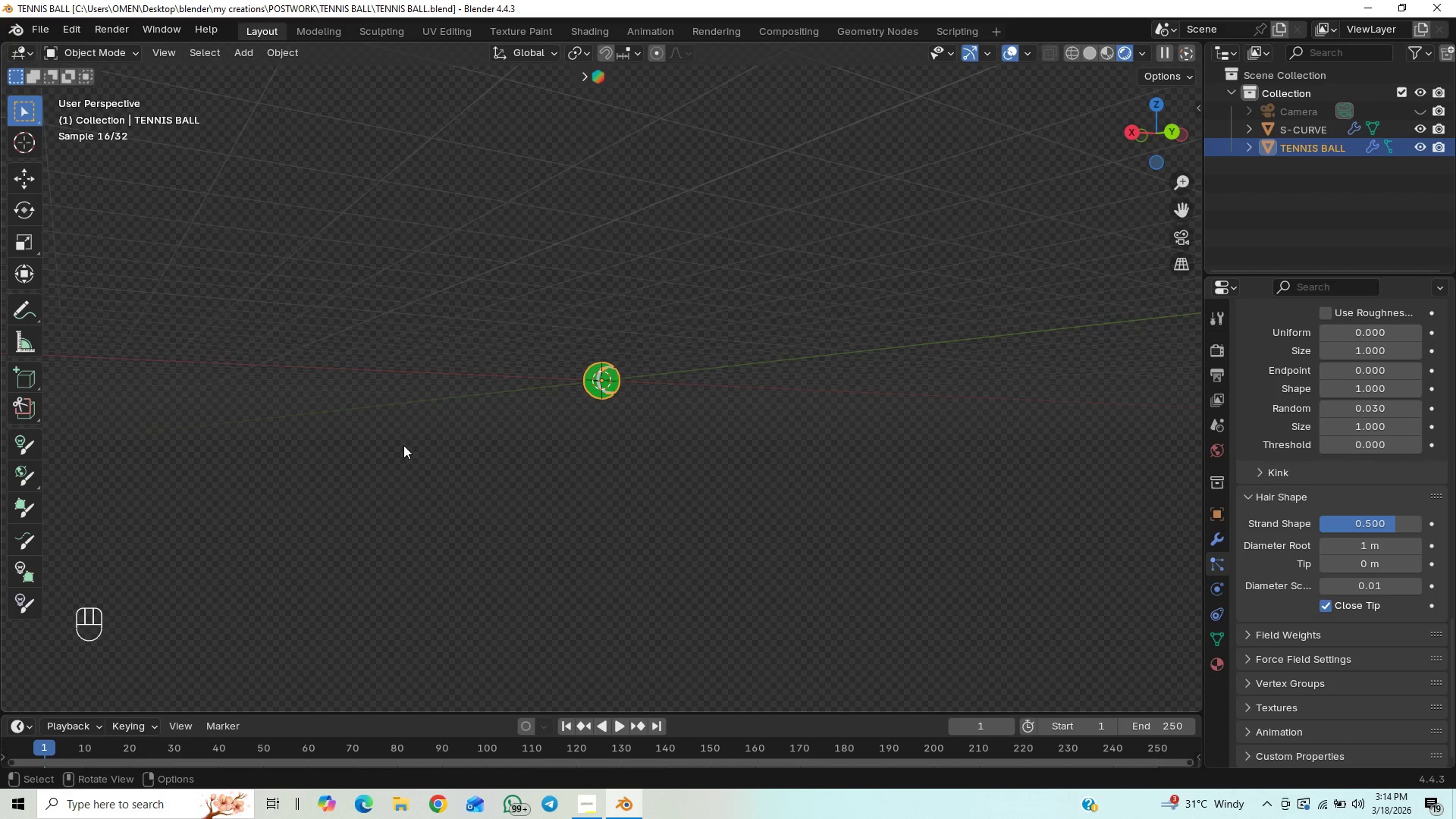 
wait(5.1)
 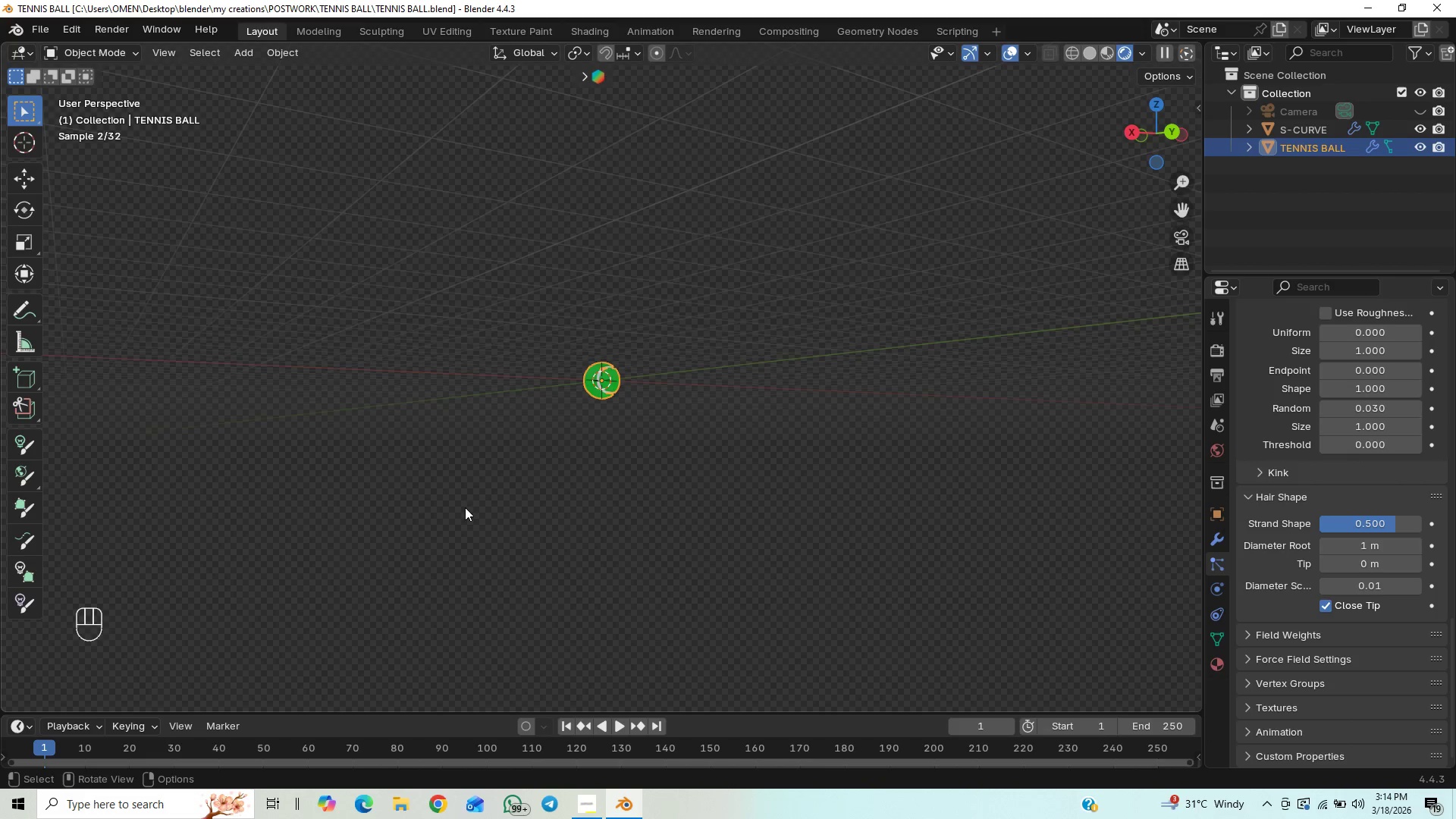 
scroll: coordinate [402, 429], scroll_direction: up, amount: 13.0
 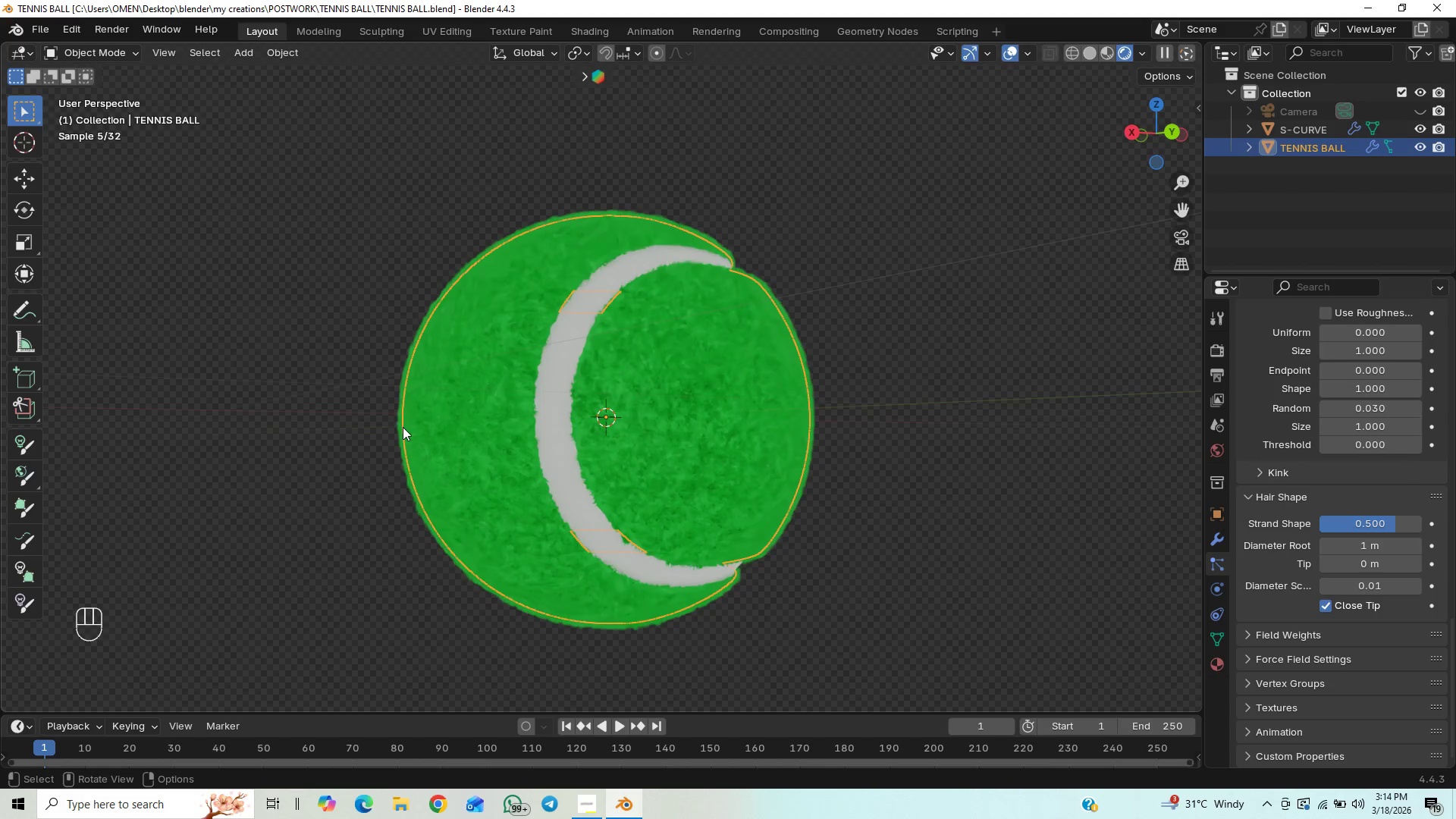 
wait(7.52)
 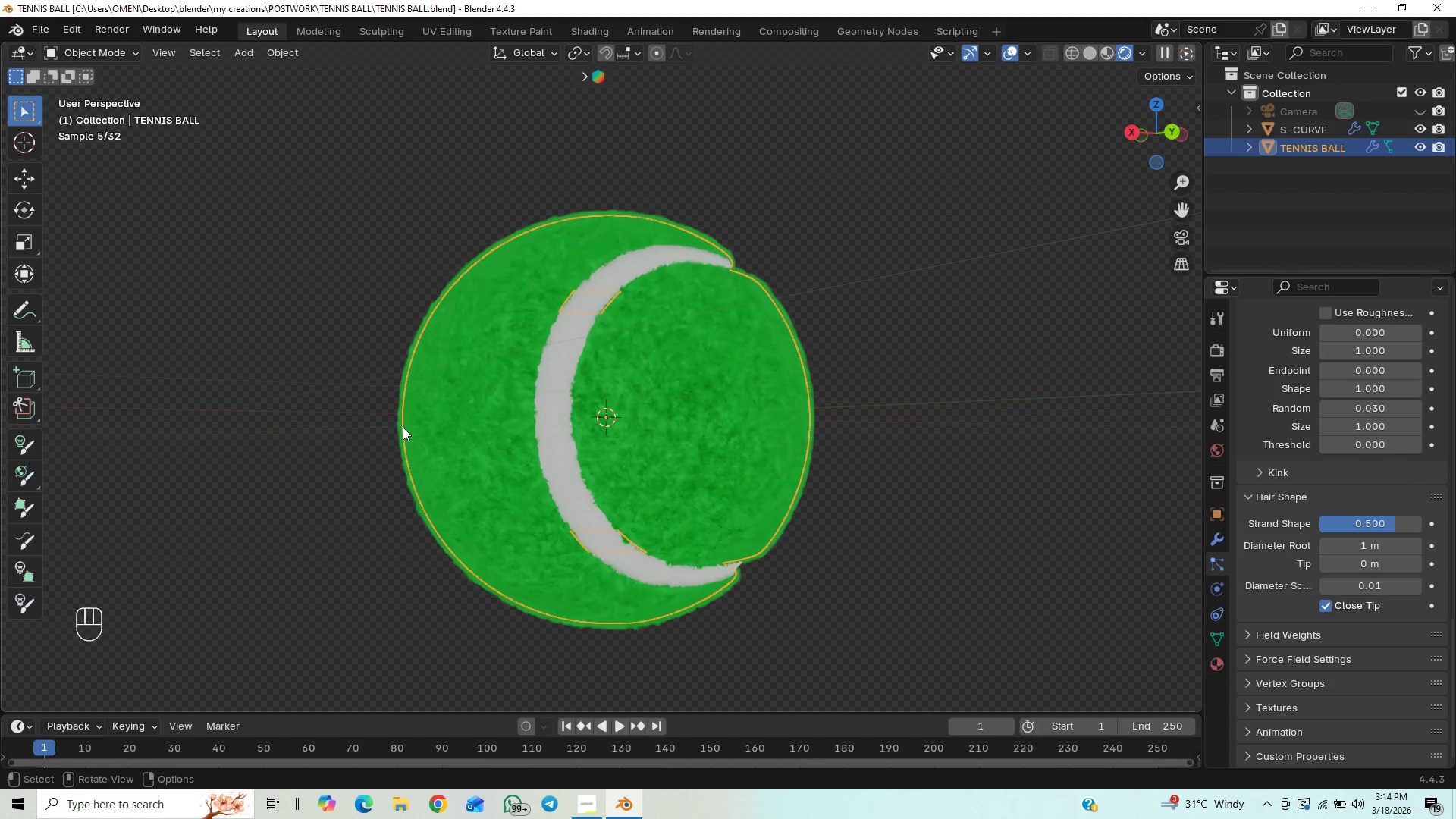 
scroll: coordinate [481, 437], scroll_direction: up, amount: 5.0
 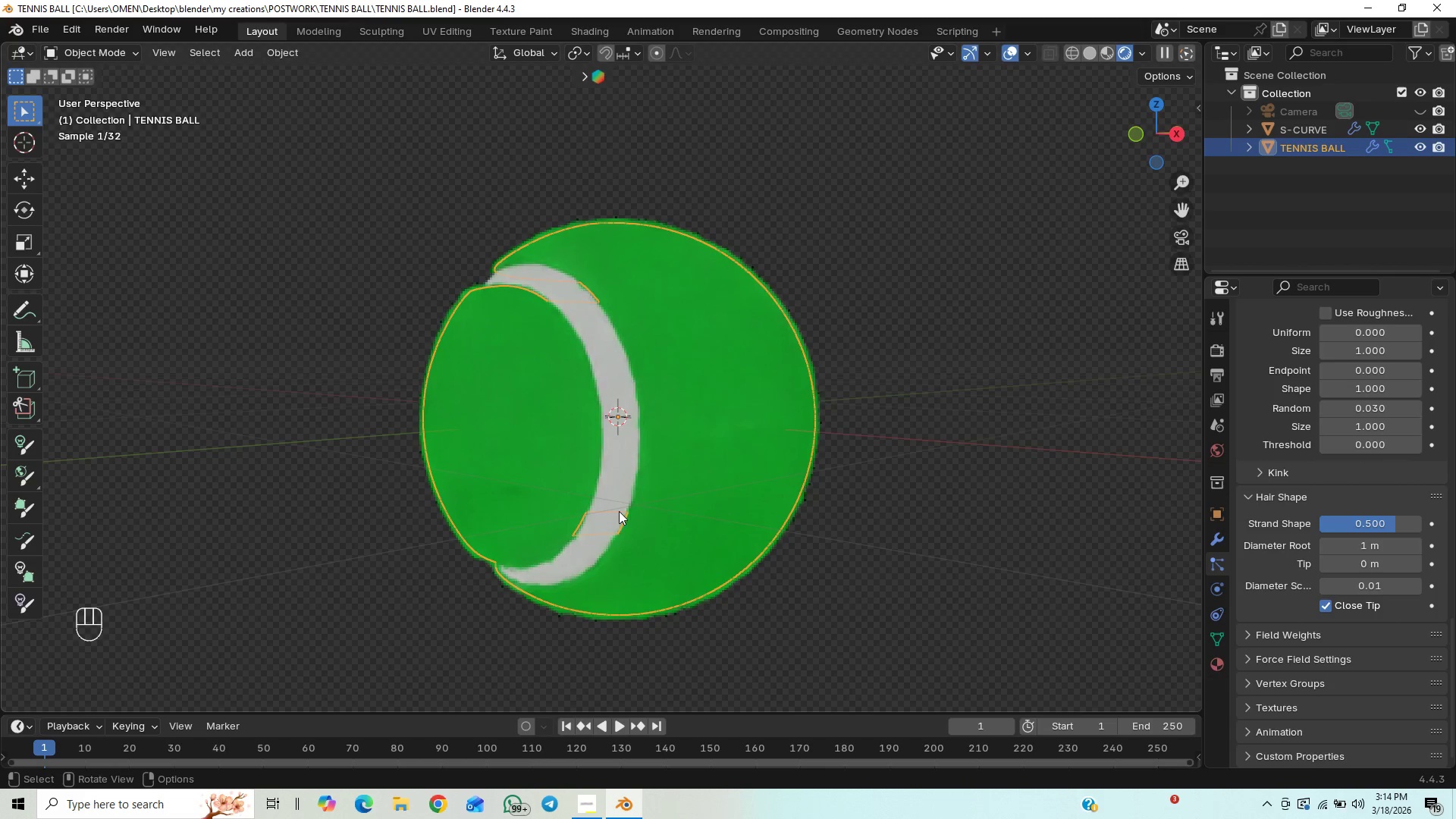 
wait(6.59)
 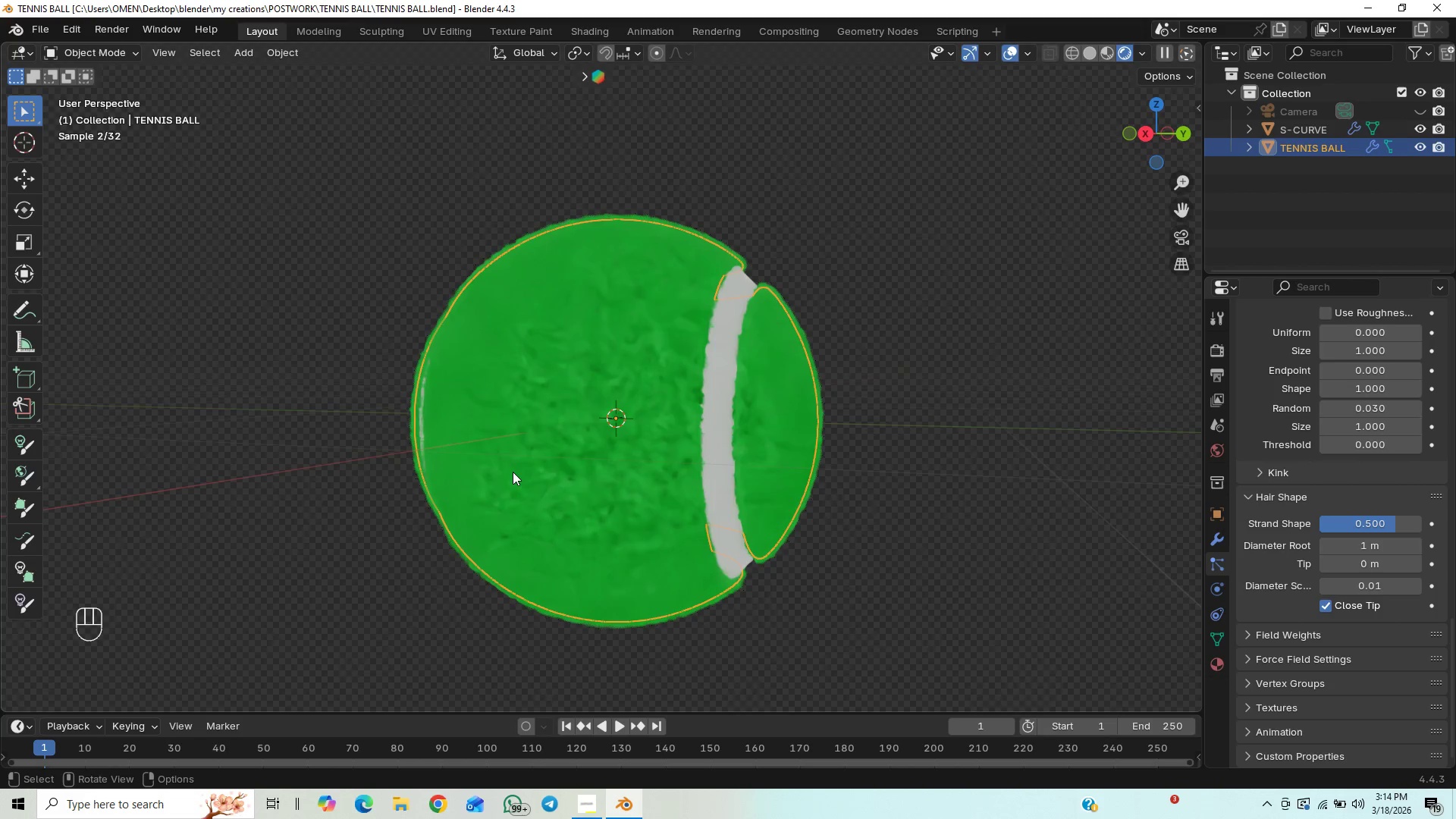 
scroll: coordinate [689, 529], scroll_direction: up, amount: 5.0
 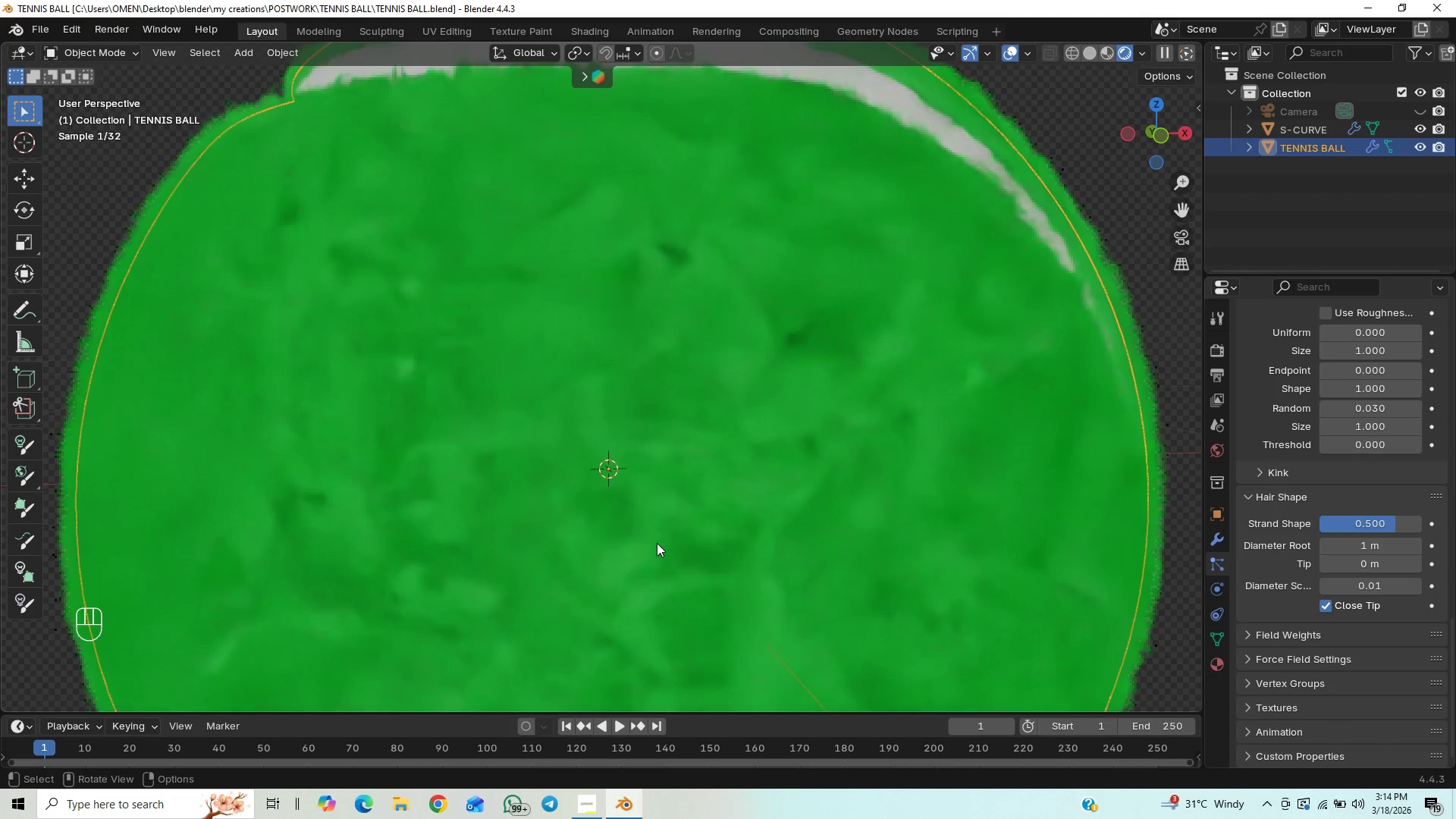 
scroll: coordinate [652, 544], scroll_direction: none, amount: 0.0
 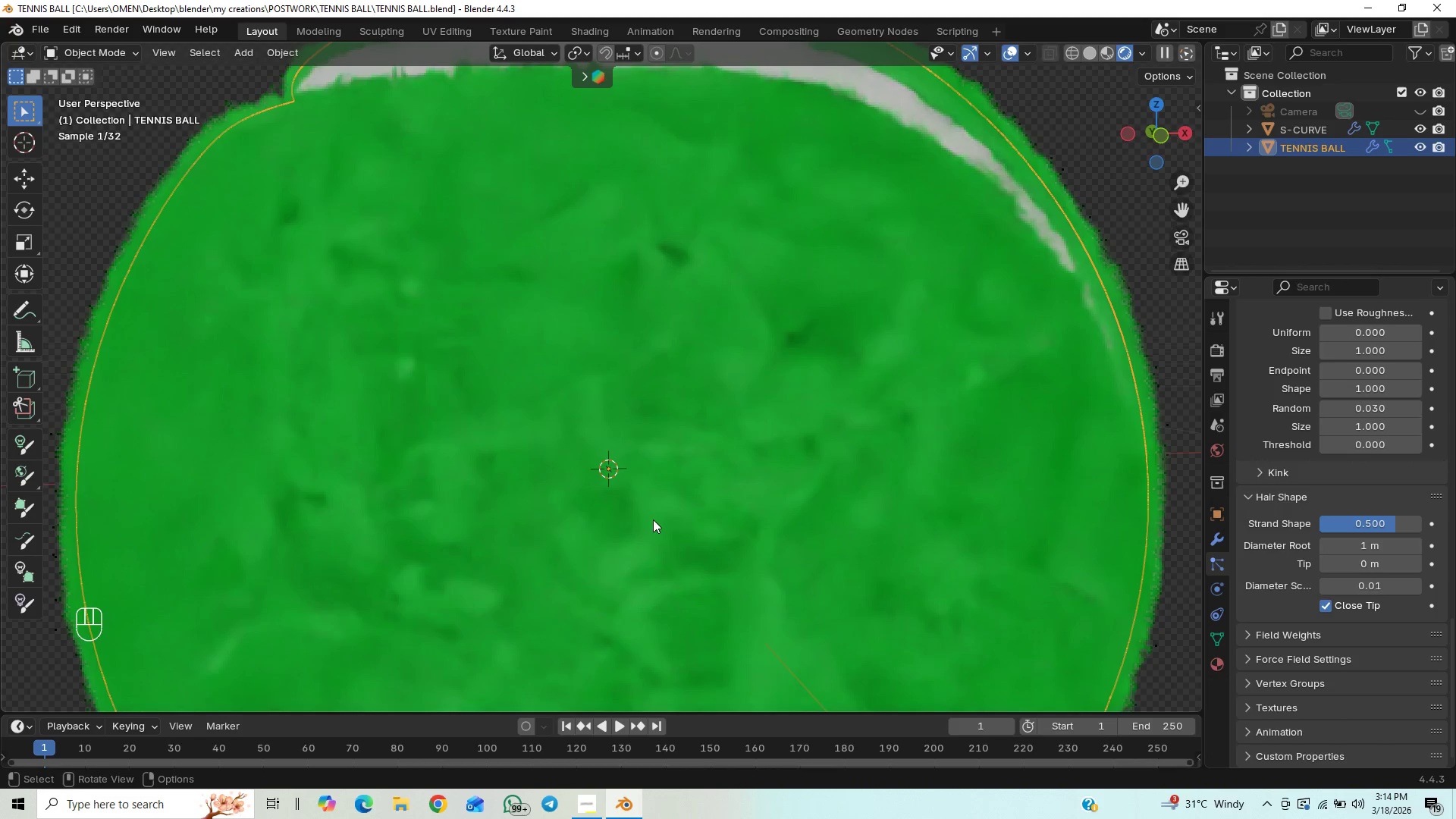 
scroll: coordinate [666, 516], scroll_direction: down, amount: 1.0
 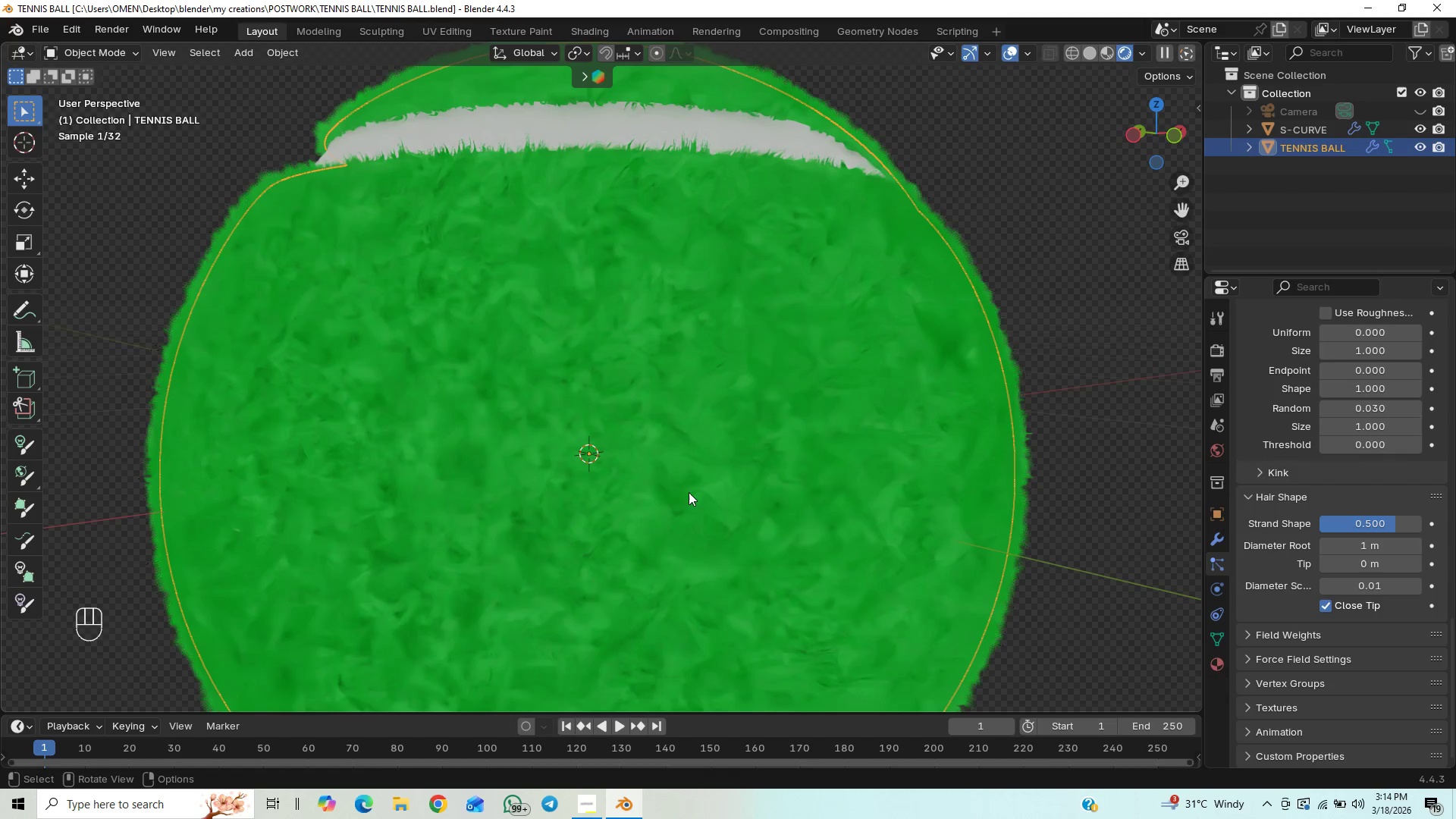 
scroll: coordinate [704, 503], scroll_direction: up, amount: 6.0
 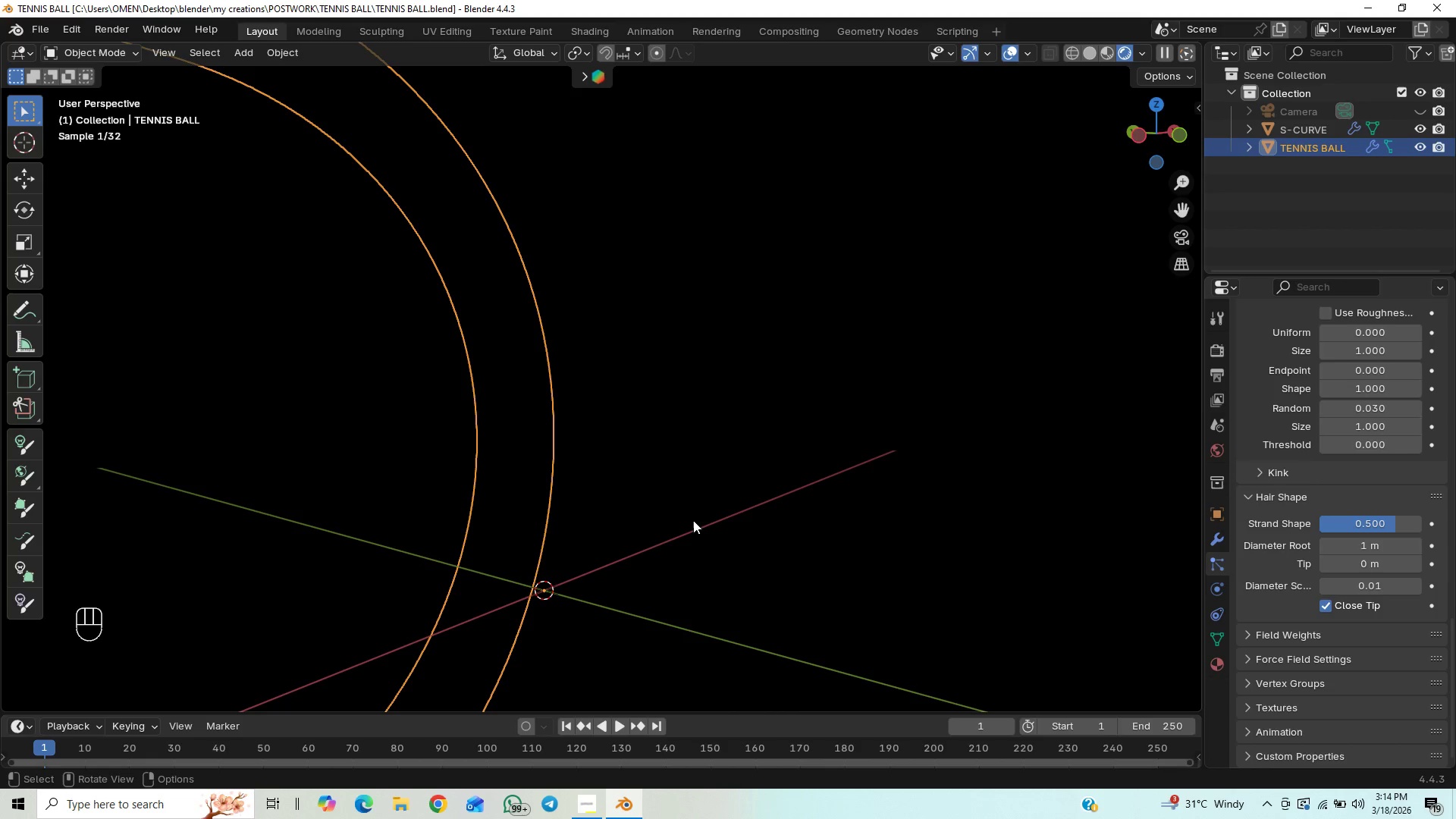 
scroll: coordinate [674, 526], scroll_direction: down, amount: 12.0
 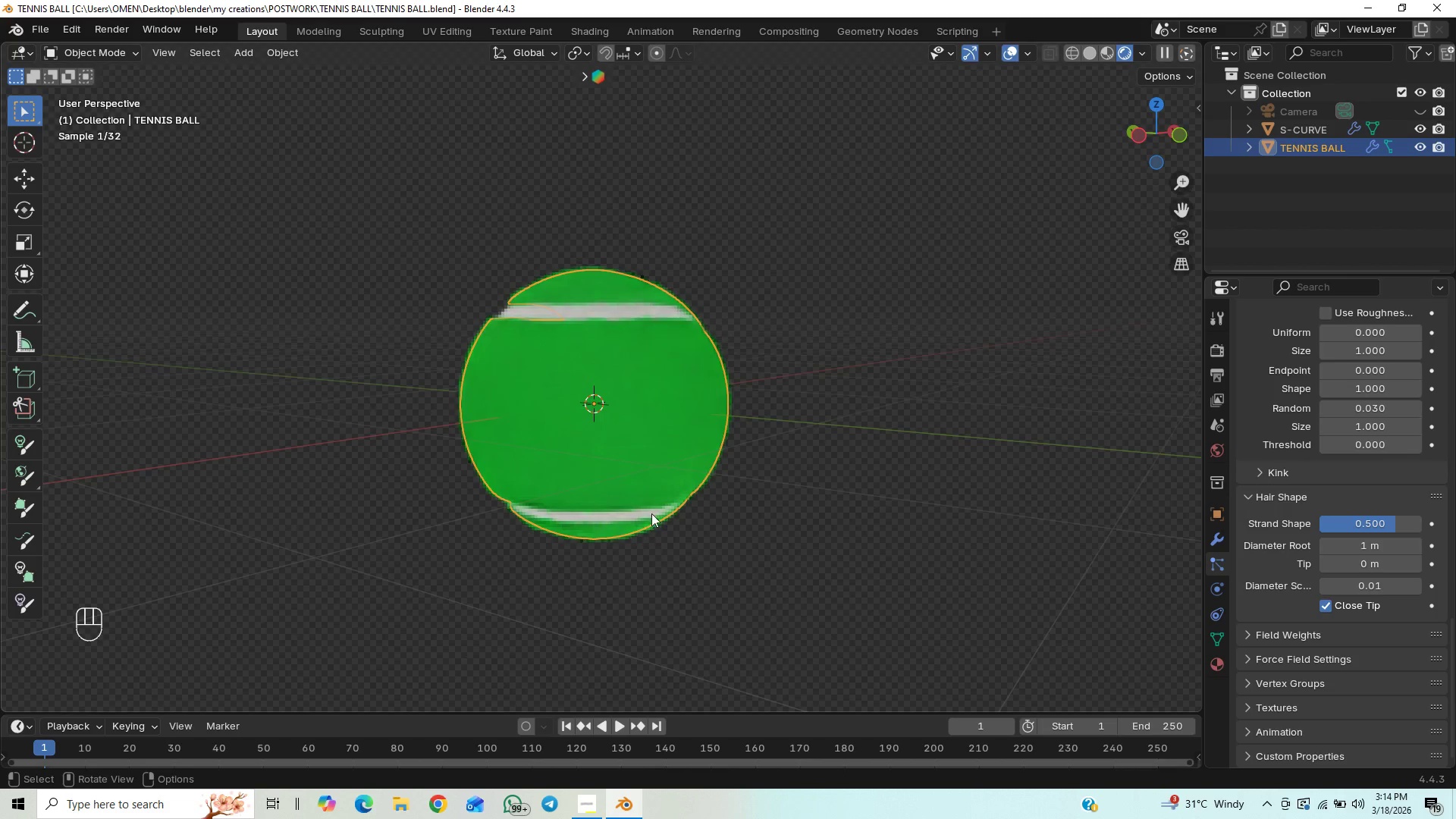 
scroll: coordinate [679, 513], scroll_direction: up, amount: 10.0
 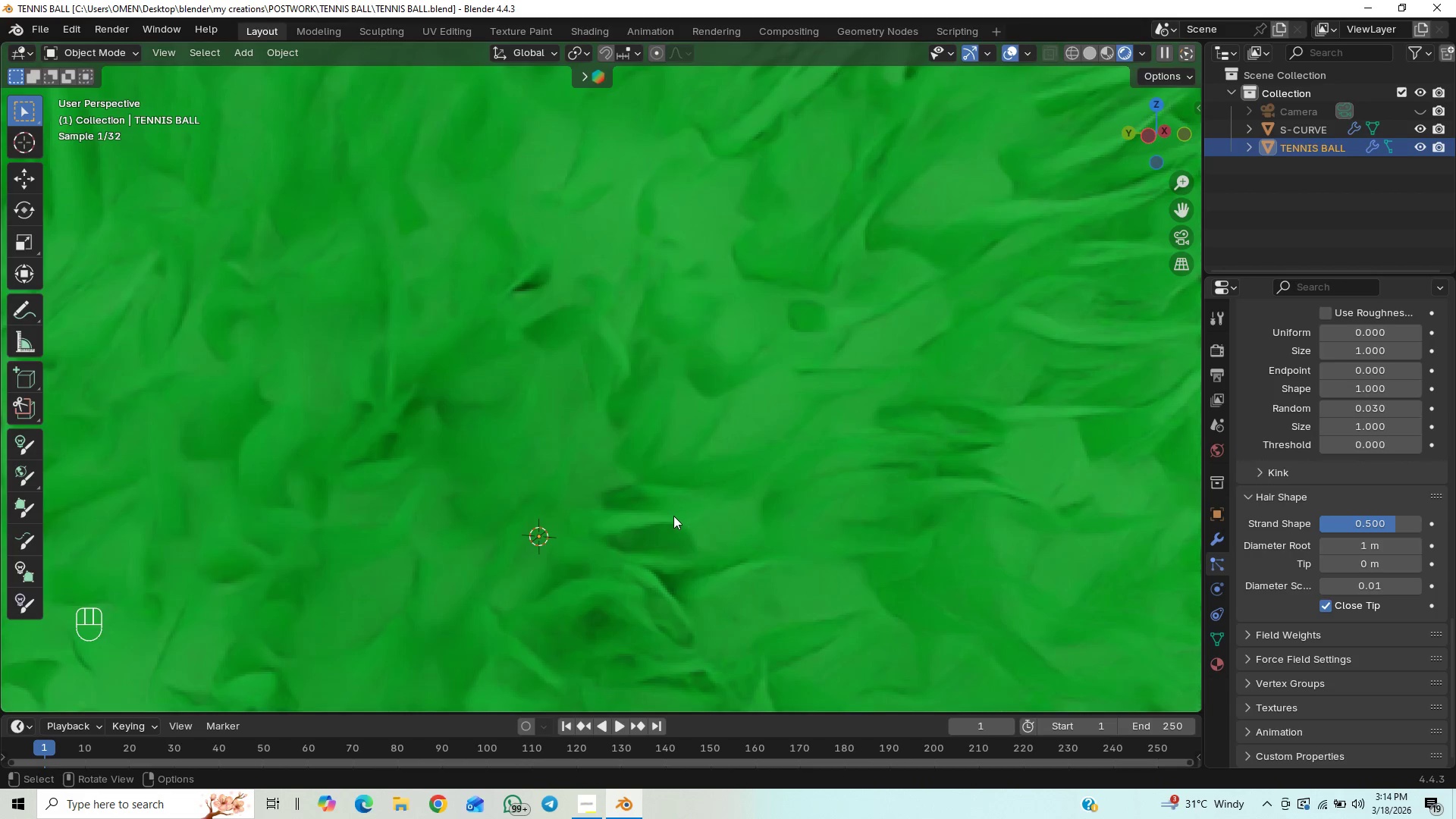 
scroll: coordinate [674, 507], scroll_direction: down, amount: 14.0
 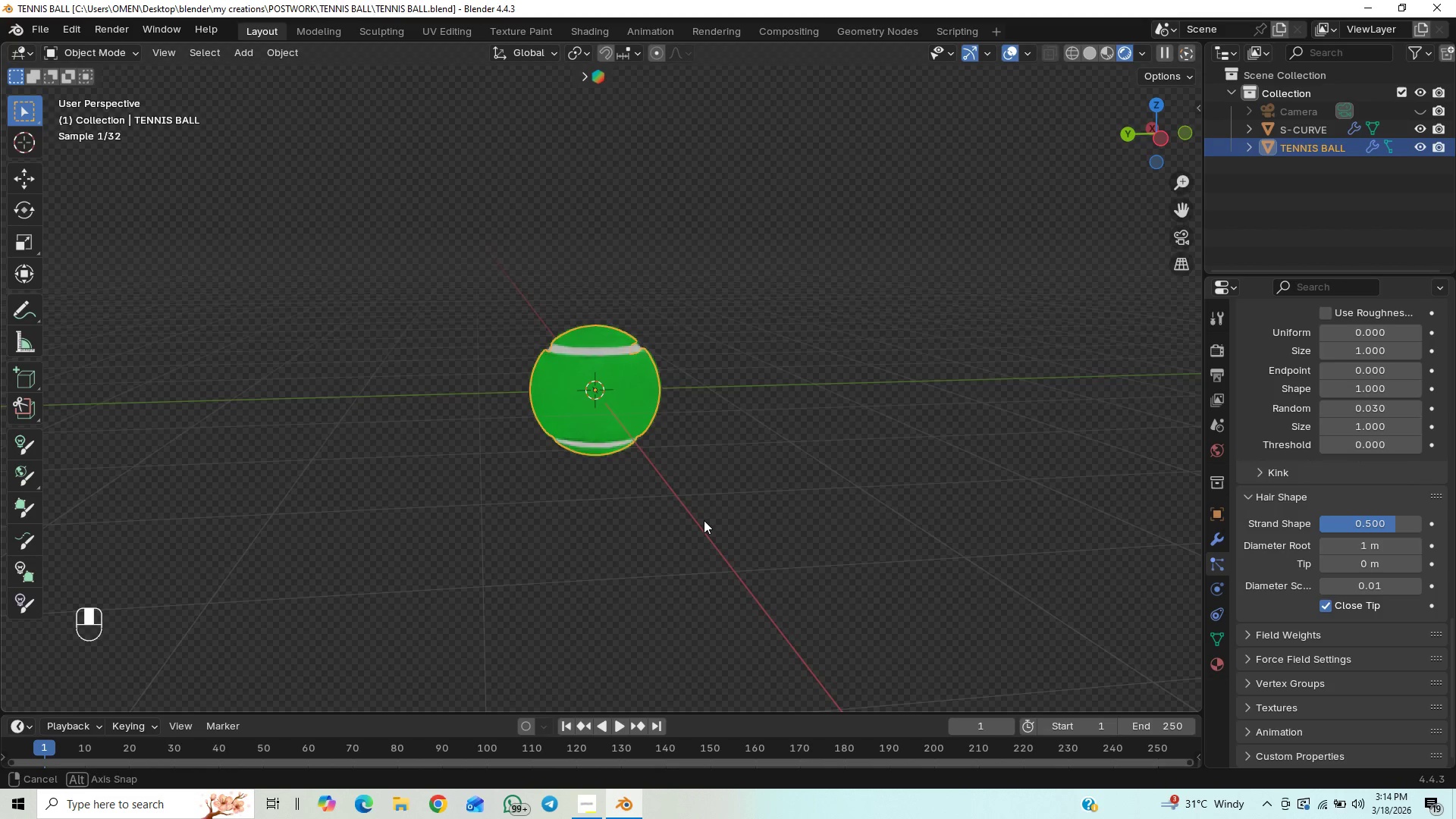 
scroll: coordinate [695, 521], scroll_direction: up, amount: 5.0
 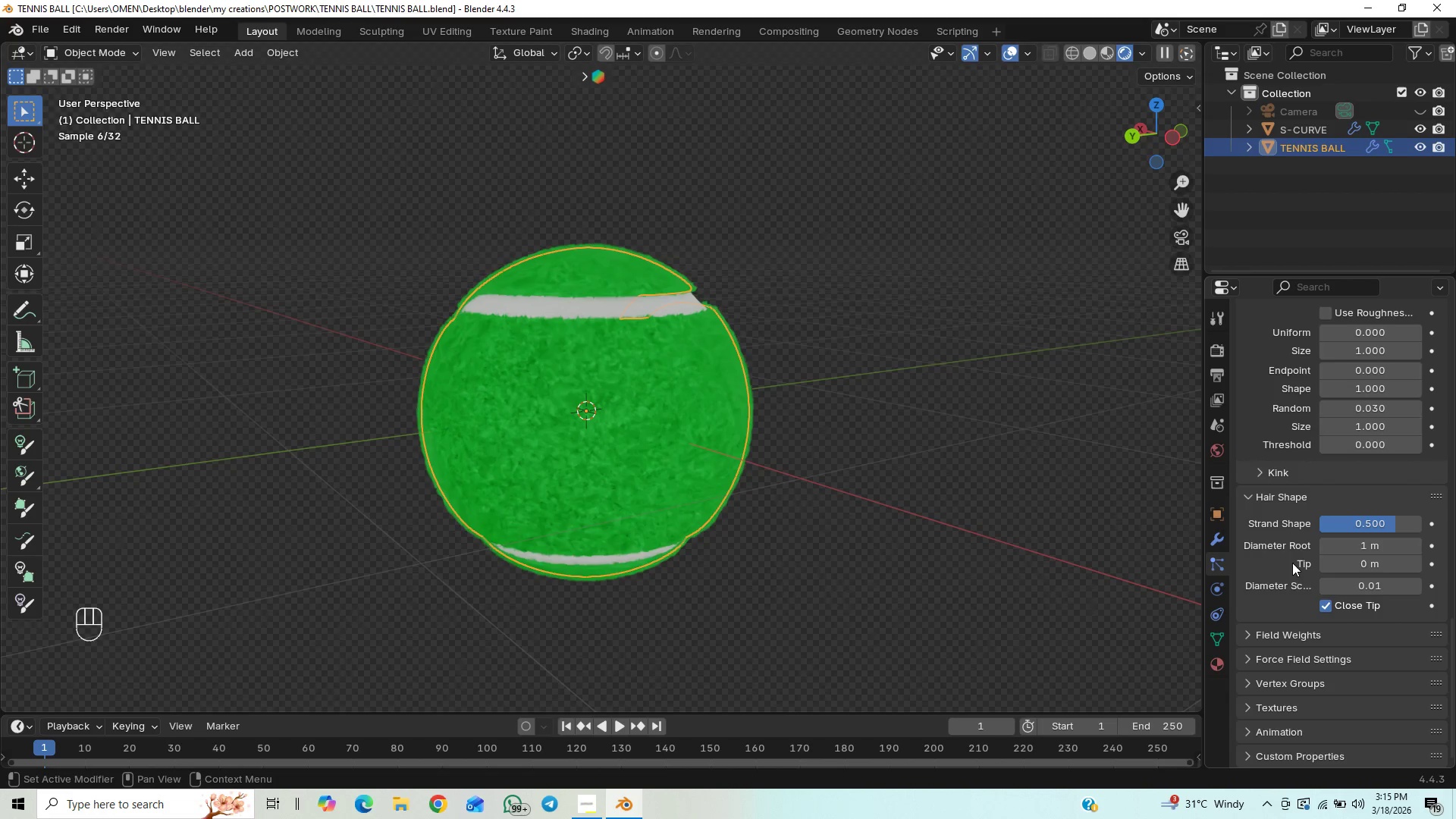 
wait(5.79)
 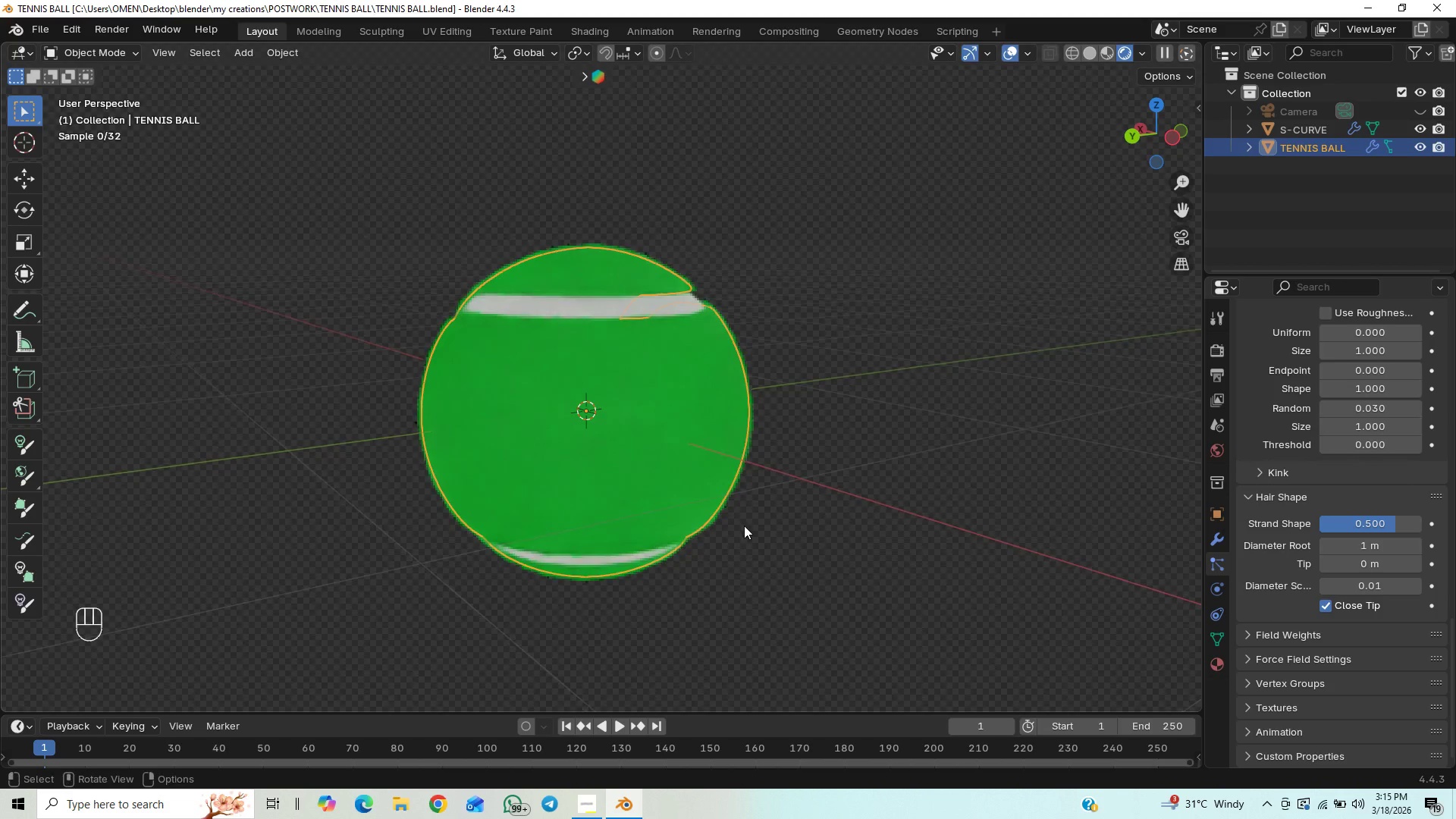 
scroll: coordinate [955, 502], scroll_direction: up, amount: 1.0
 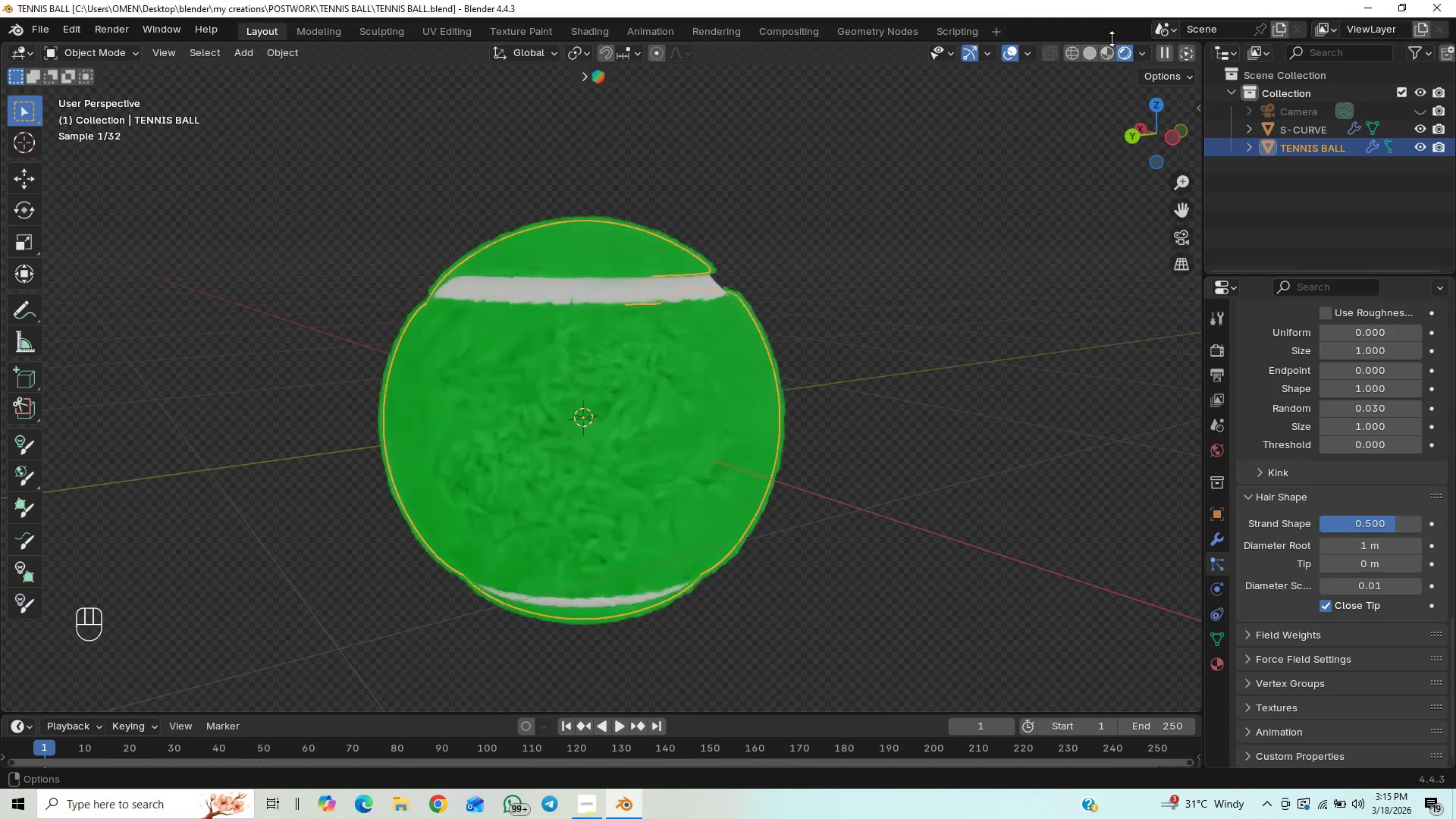 
left_click([1105, 46])
 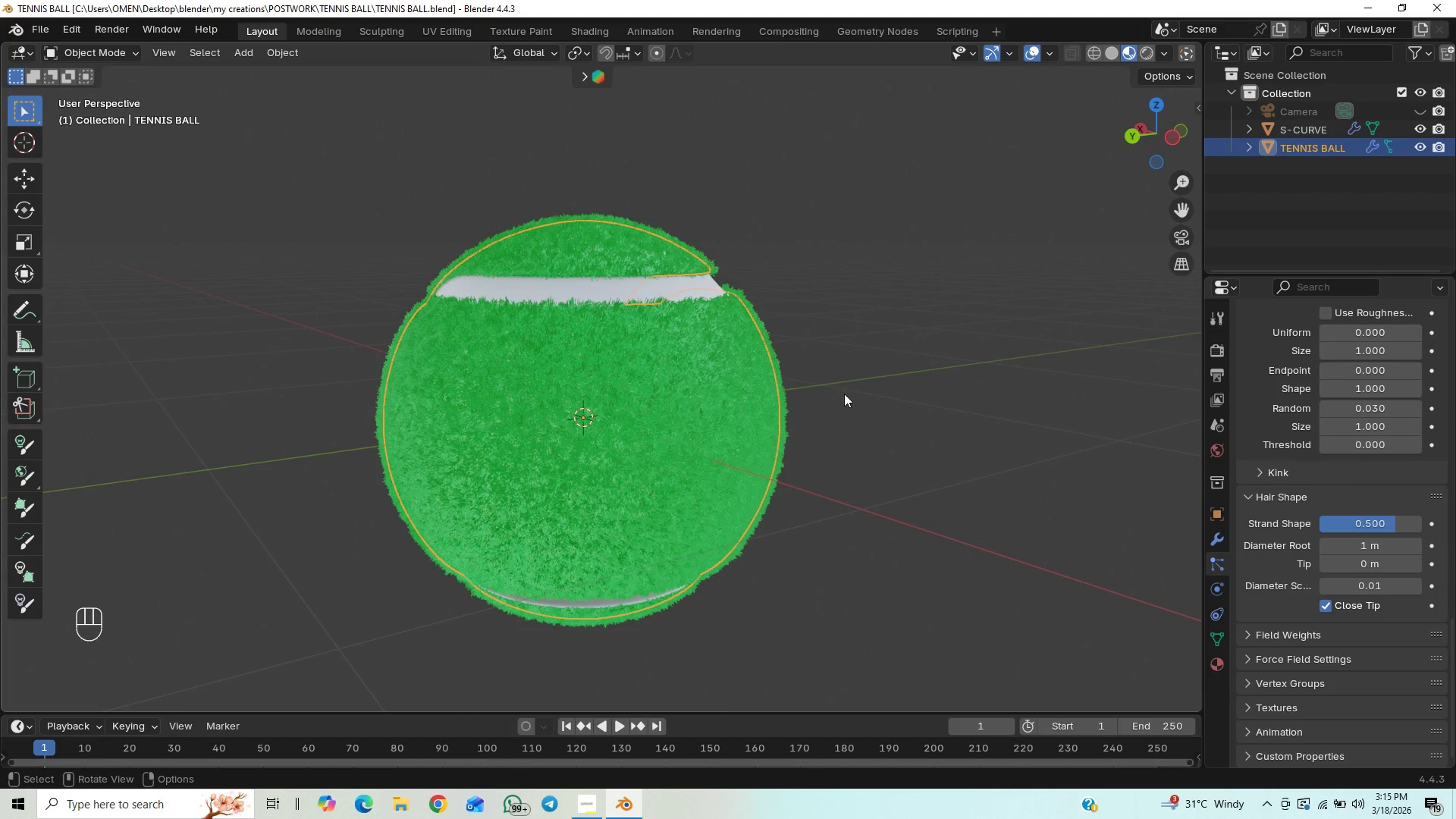 
scroll: coordinate [811, 408], scroll_direction: up, amount: 4.0
 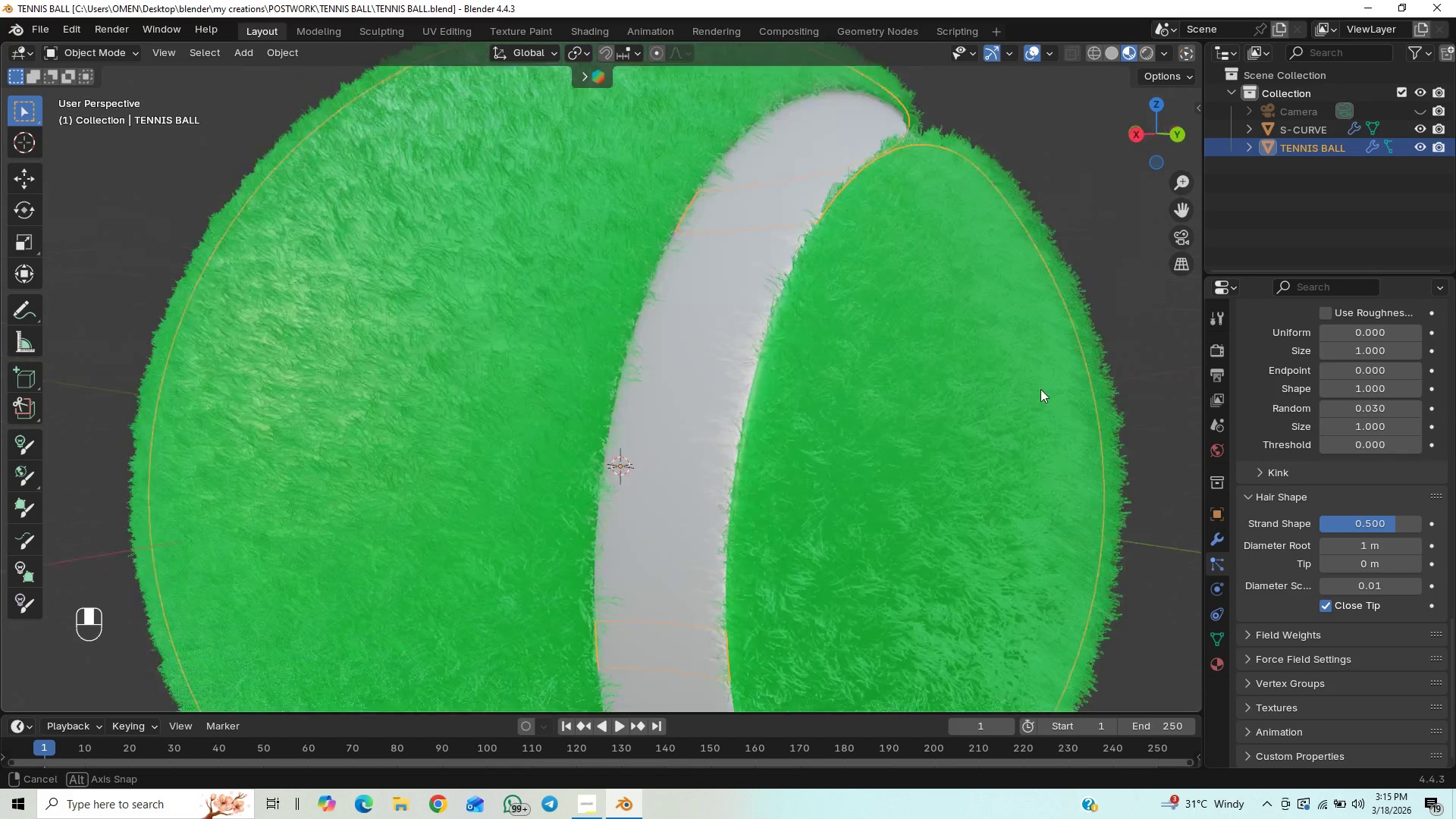 
wait(6.41)
 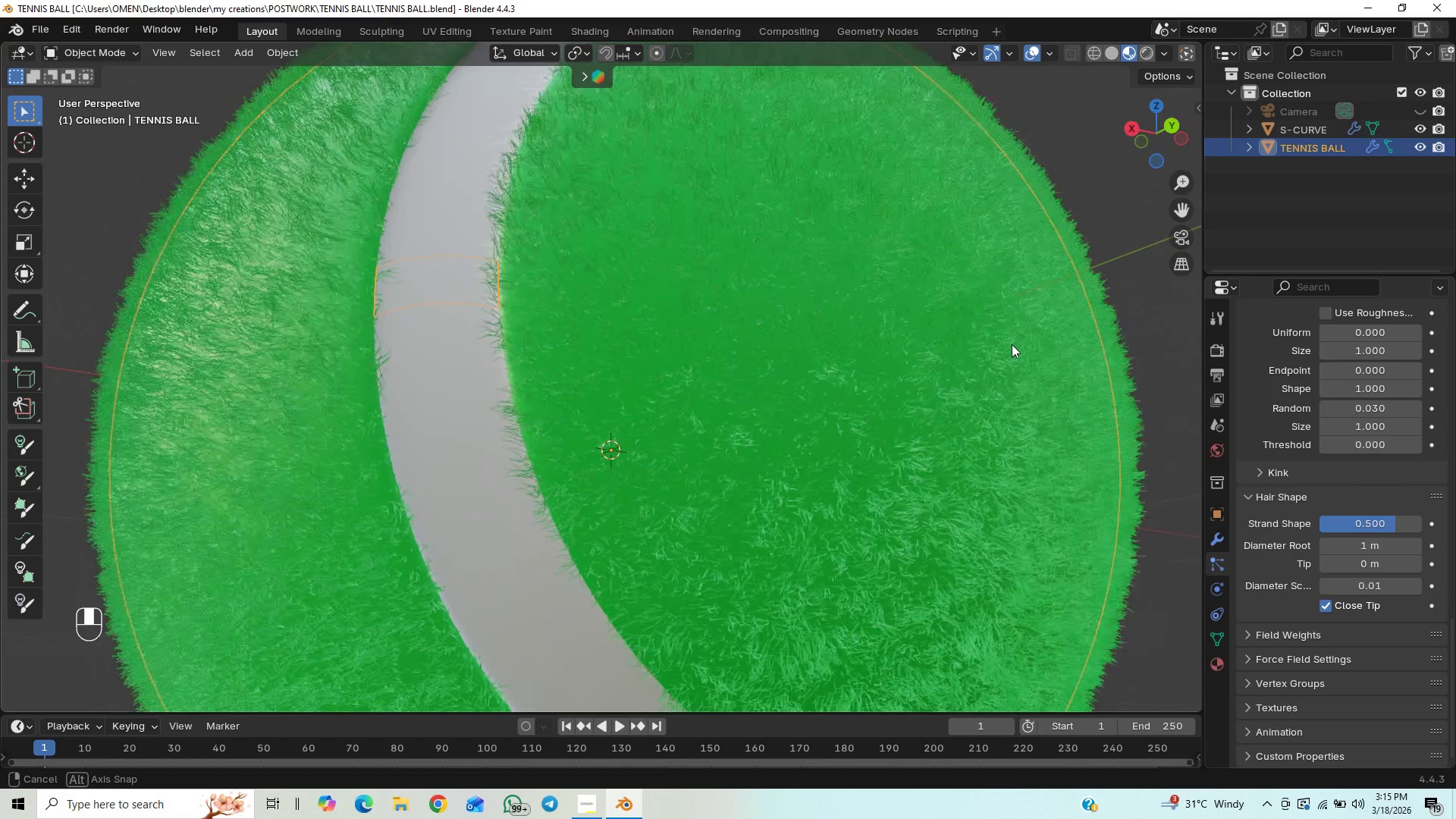 
scroll: coordinate [1027, 292], scroll_direction: up, amount: 1.0
 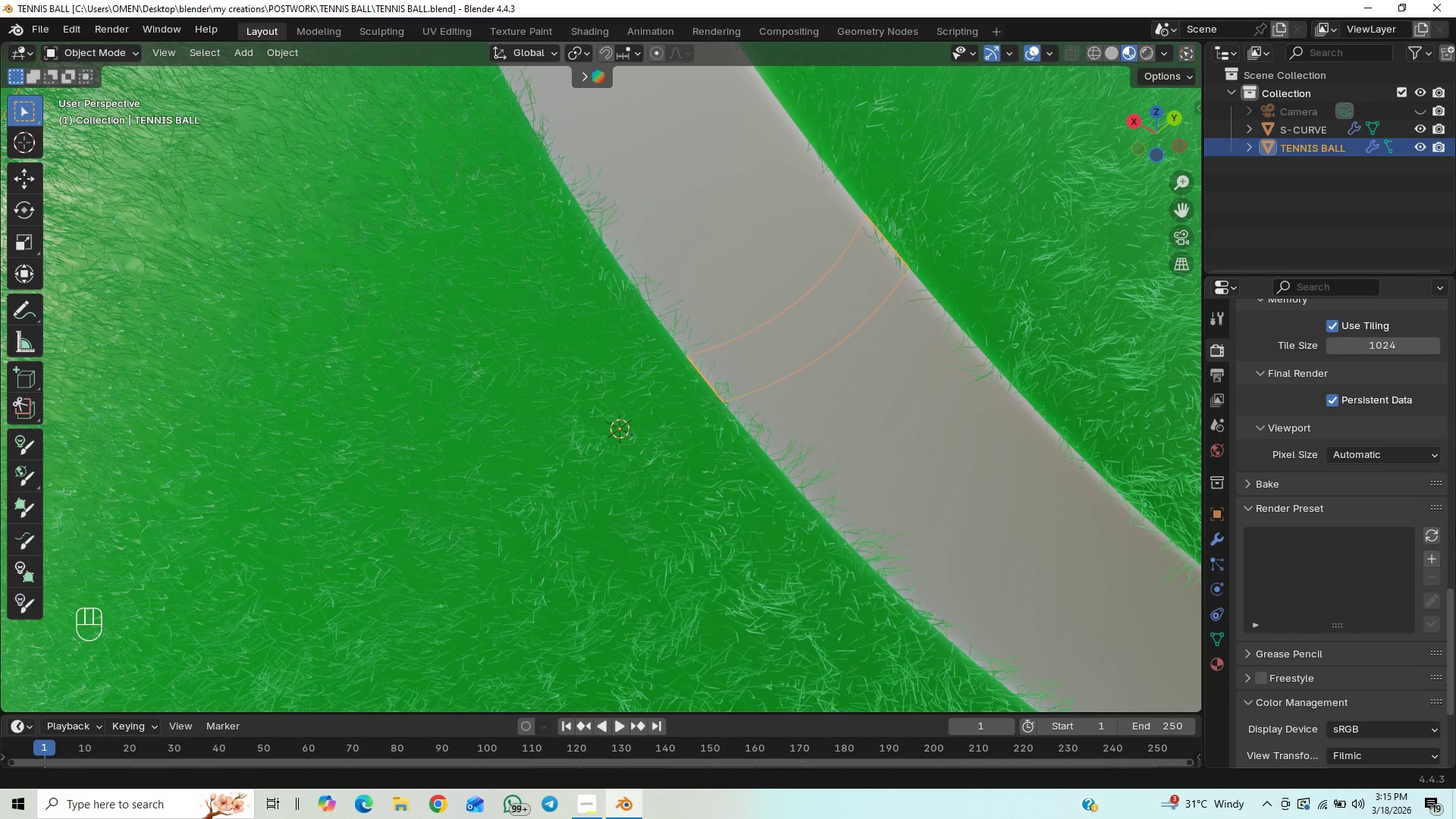 
left_click_drag(start_coordinate=[1449, 610], to_coordinate=[1445, 357])
 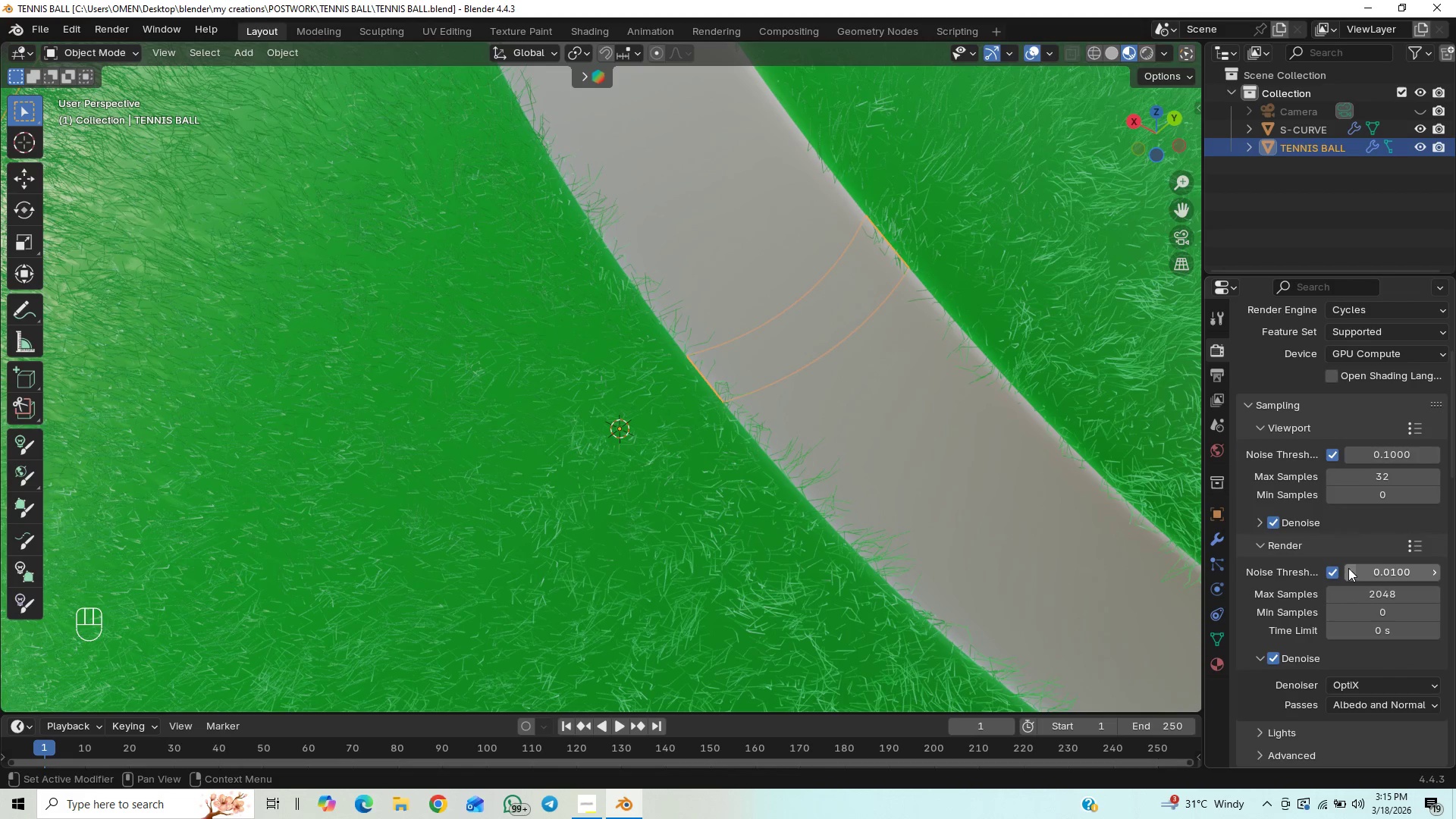 
left_click([1348, 571])
 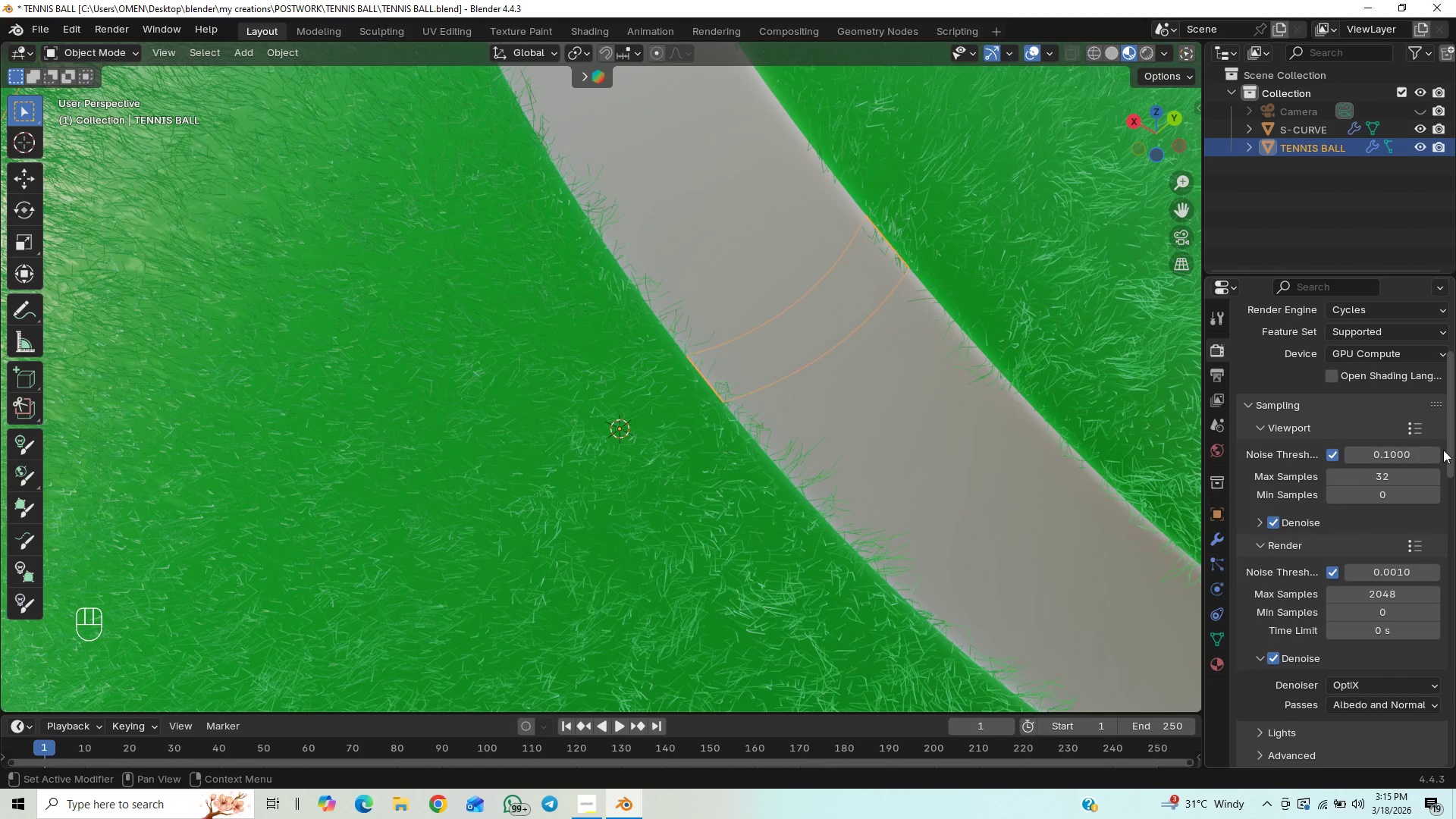 
left_click_drag(start_coordinate=[1446, 440], to_coordinate=[1455, 534])
 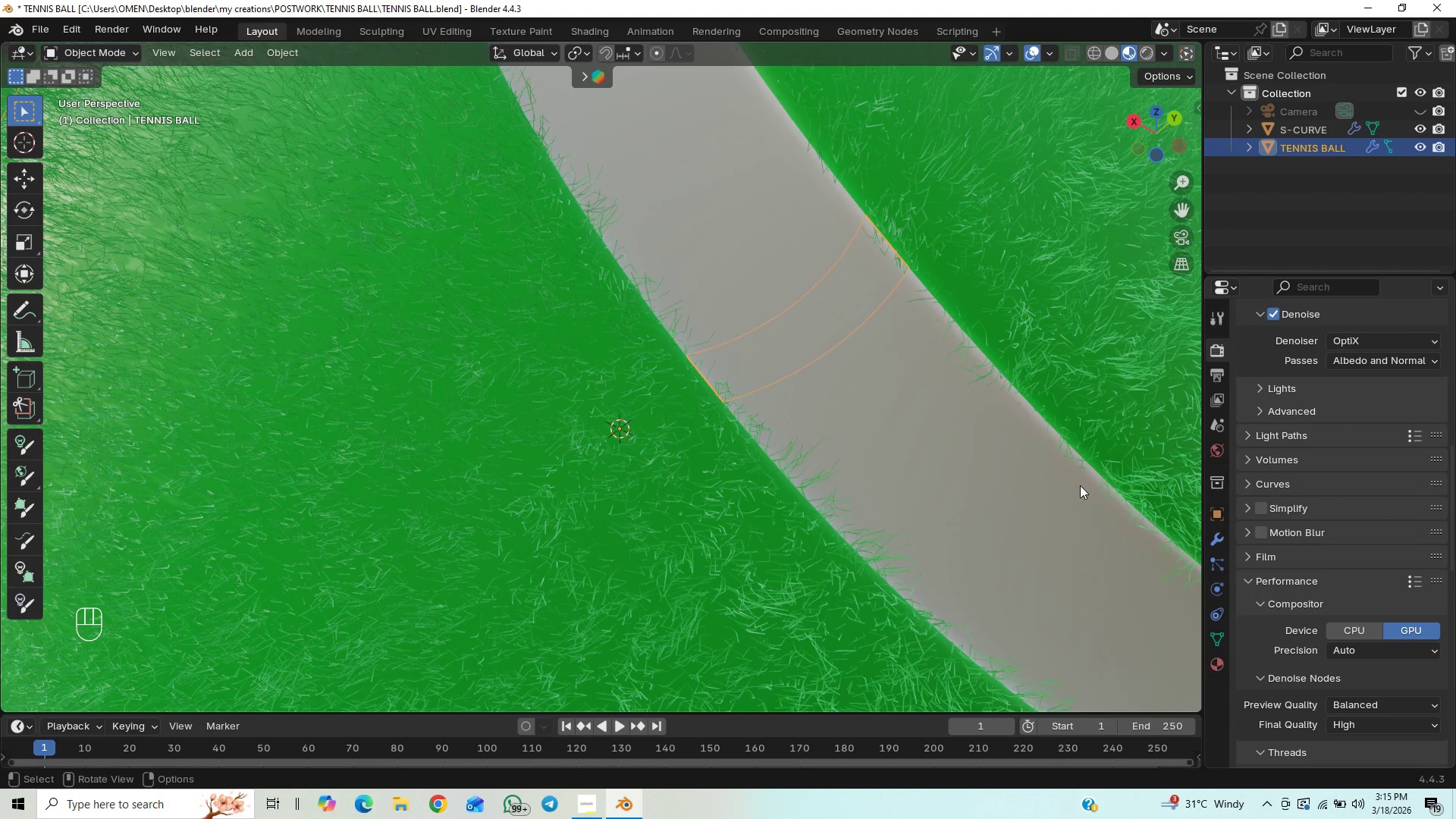 
scroll: coordinate [1084, 449], scroll_direction: down, amount: 3.0
 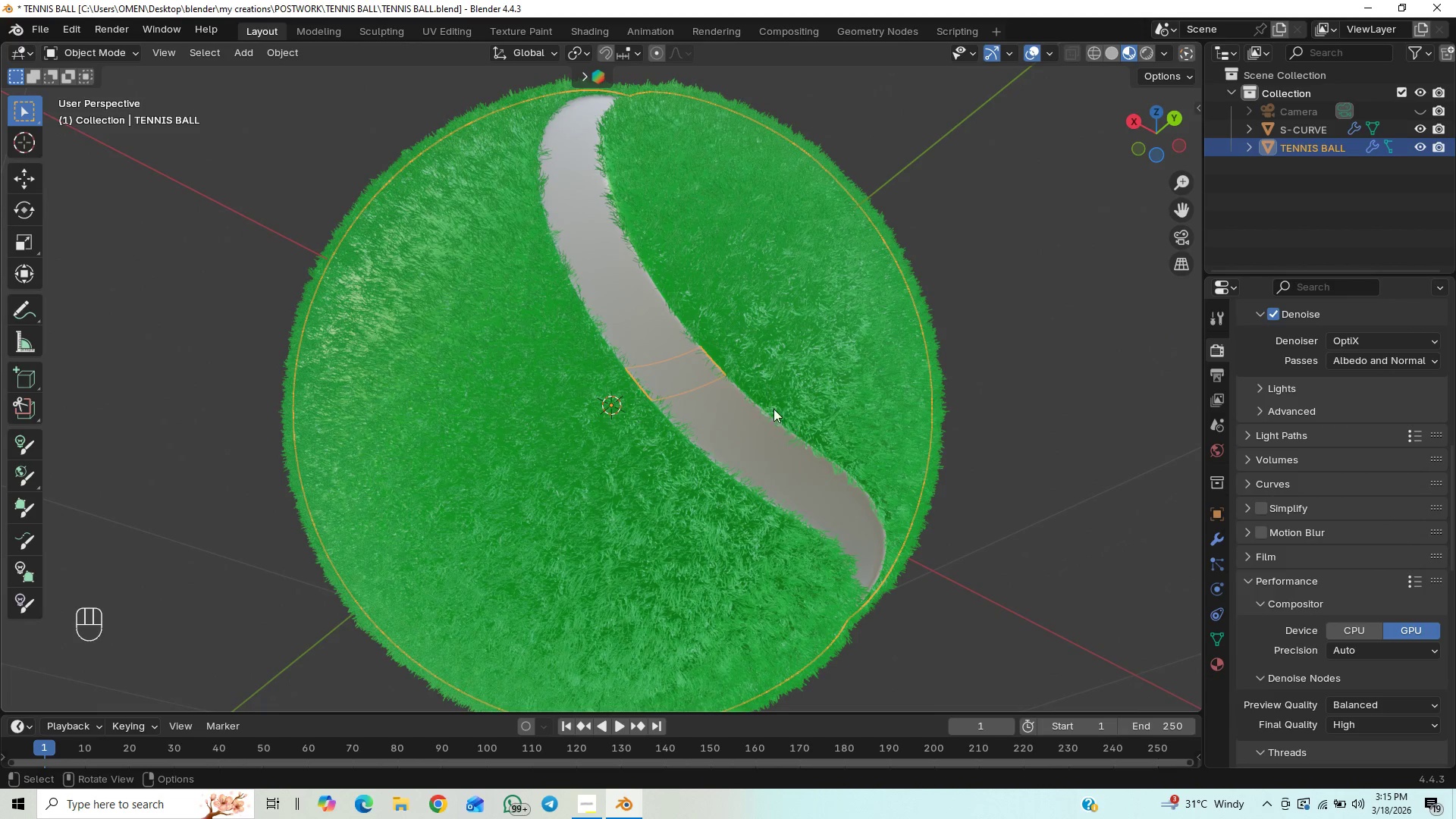 
left_click([728, 410])
 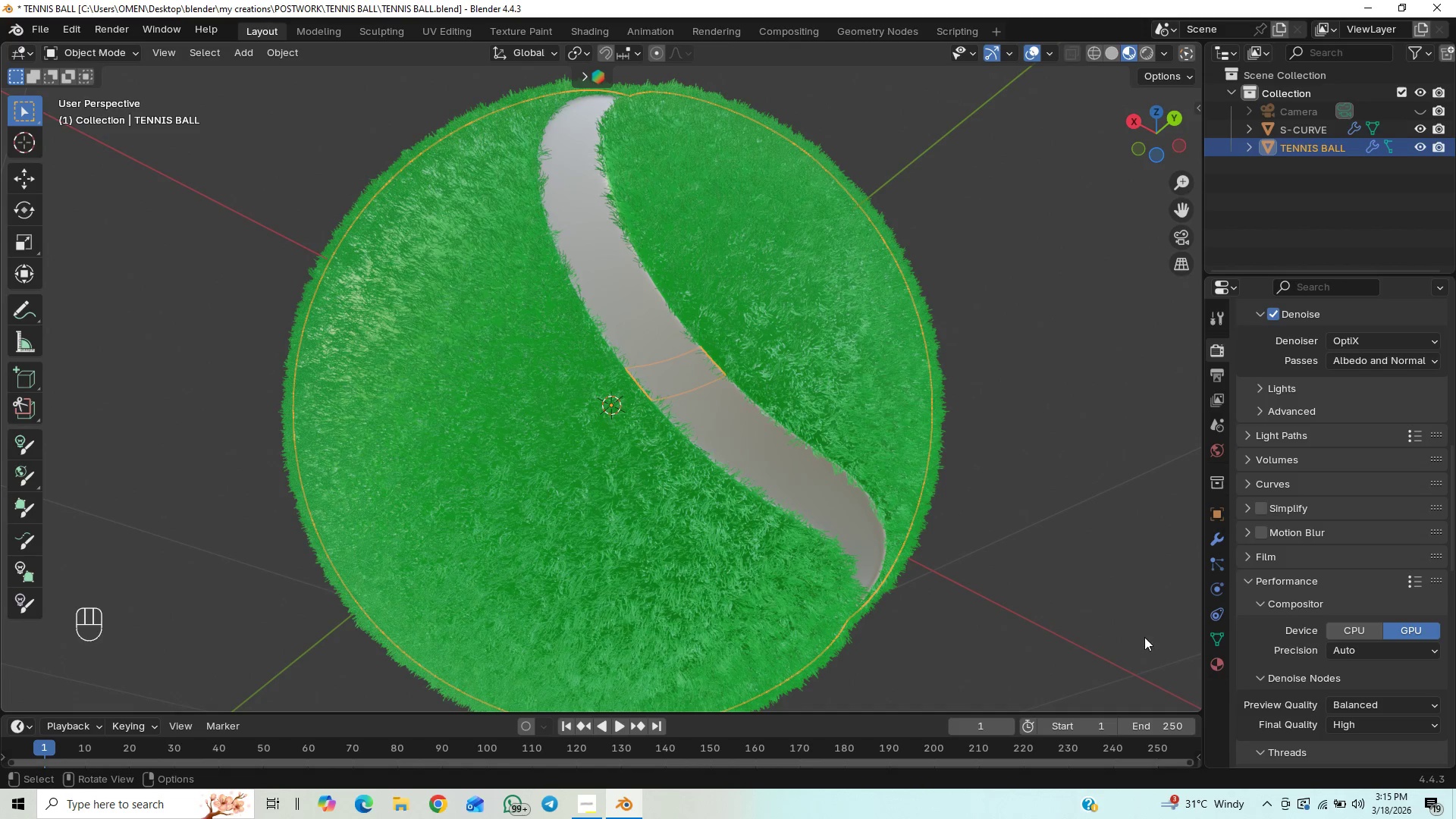 
left_click([1212, 663])
 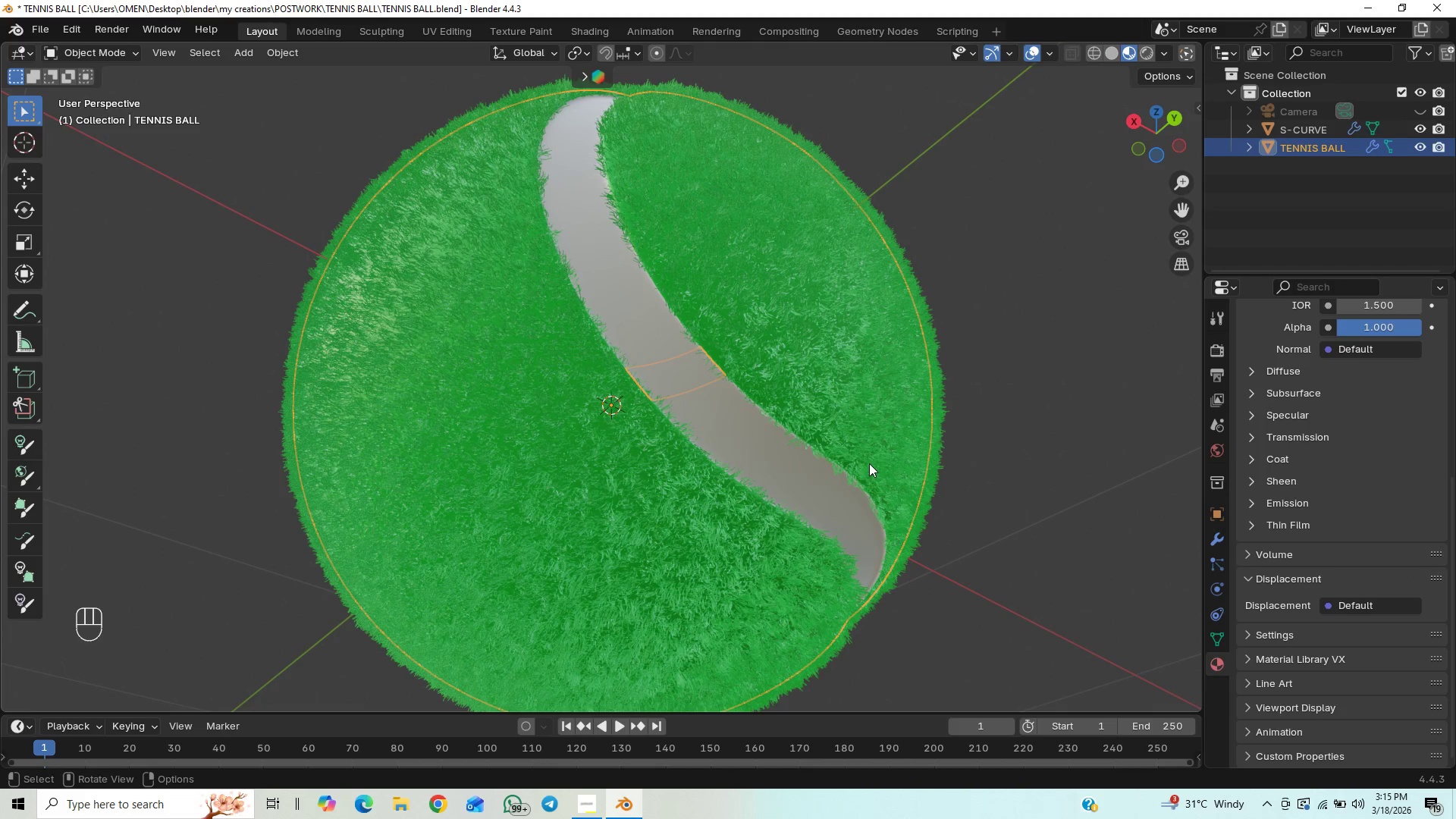 
left_click([859, 366])
 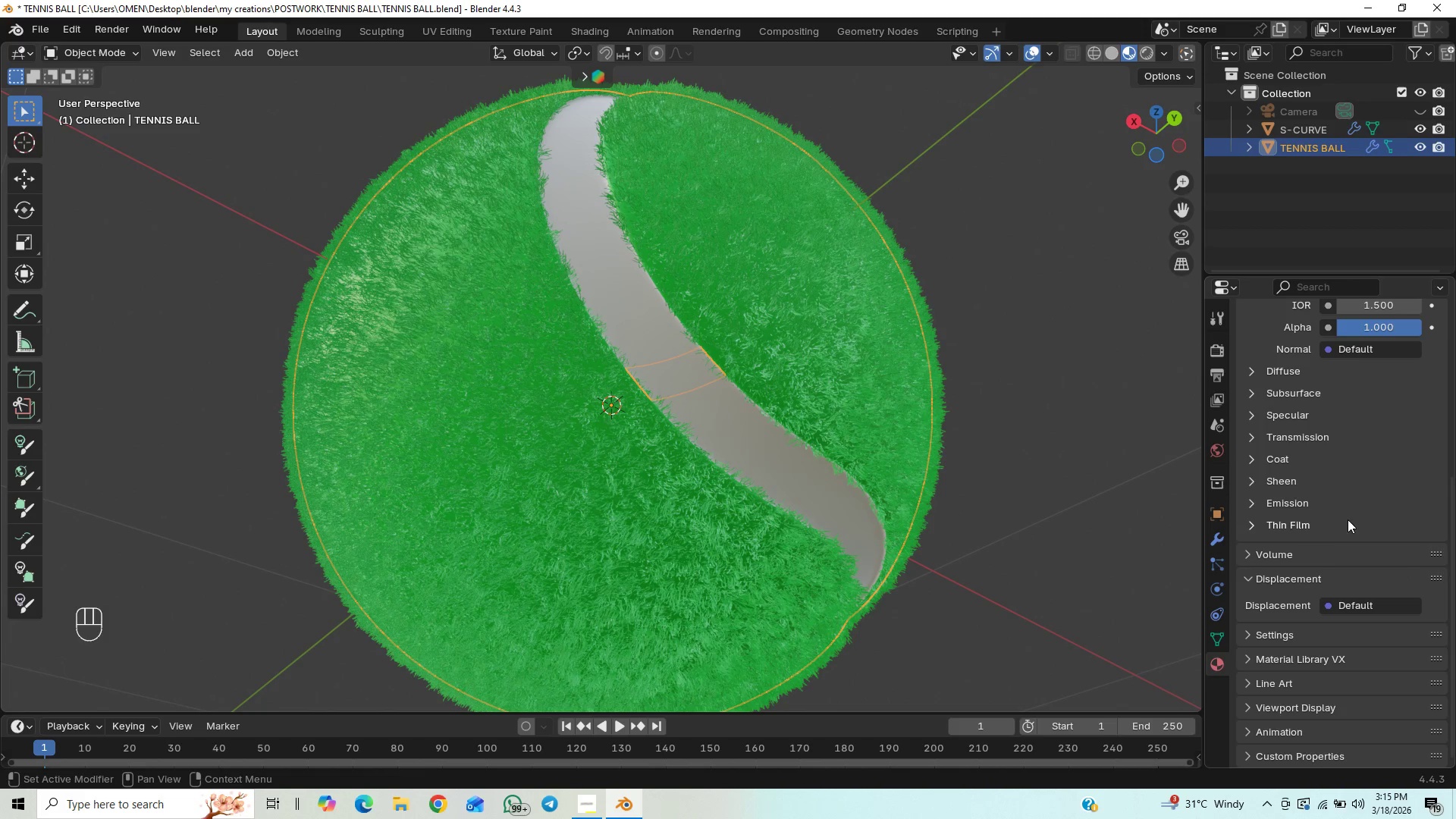 
left_click_drag(start_coordinate=[1454, 562], to_coordinate=[1455, 318])
 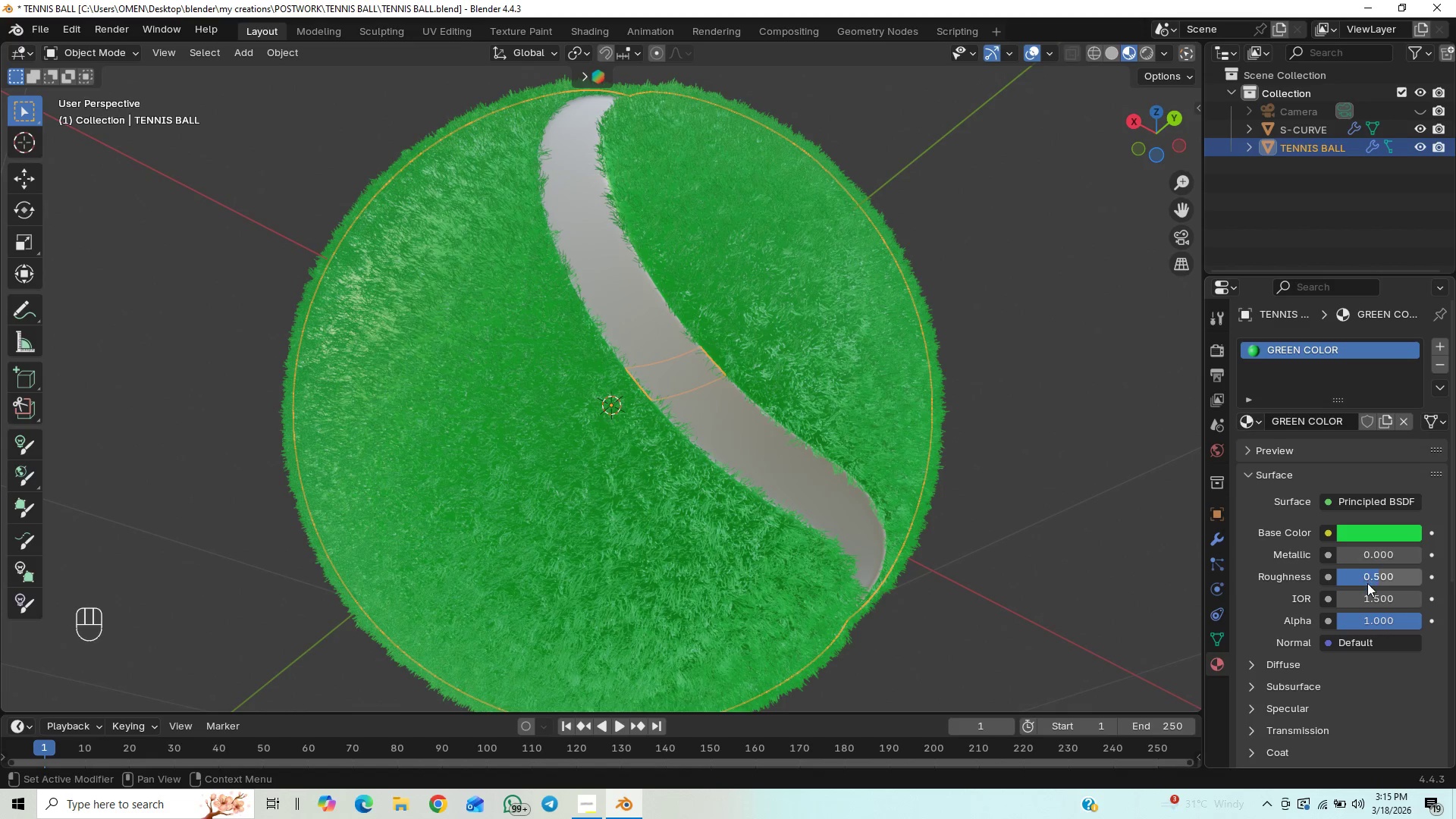 
left_click_drag(start_coordinate=[1378, 579], to_coordinate=[238, 567])
 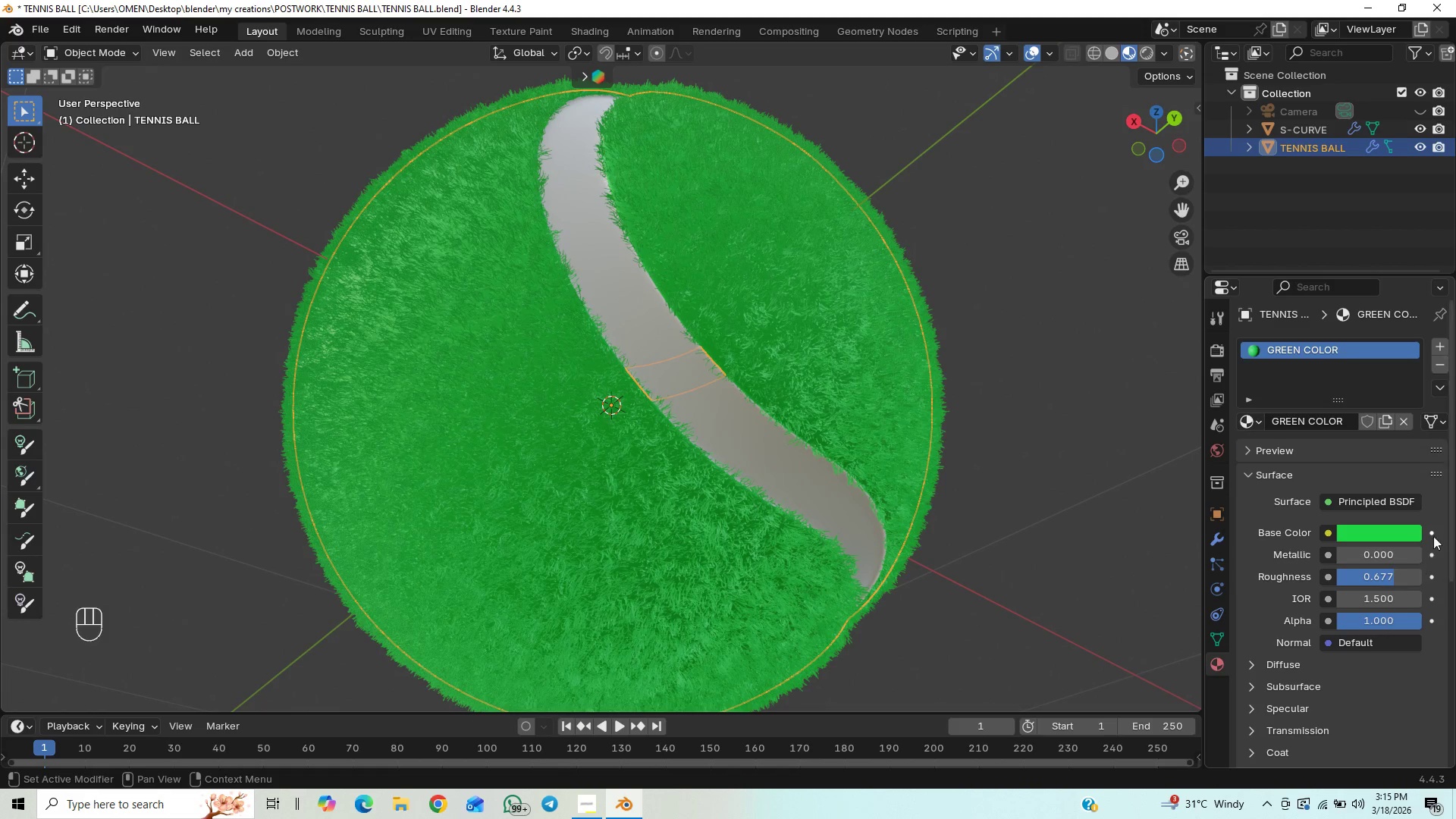 
left_click_drag(start_coordinate=[1448, 519], to_coordinate=[1439, 608])
 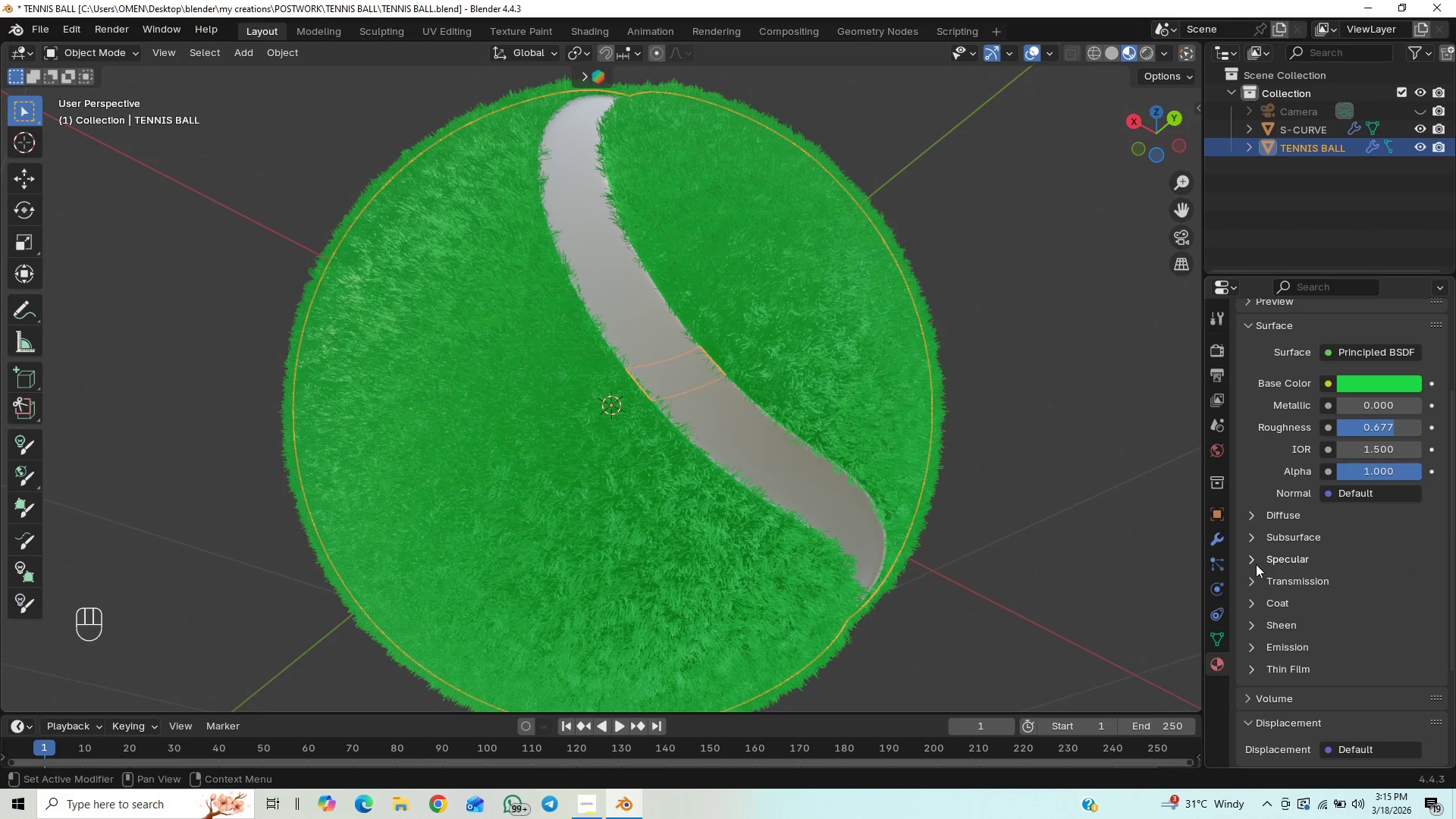 
left_click([1250, 557])
 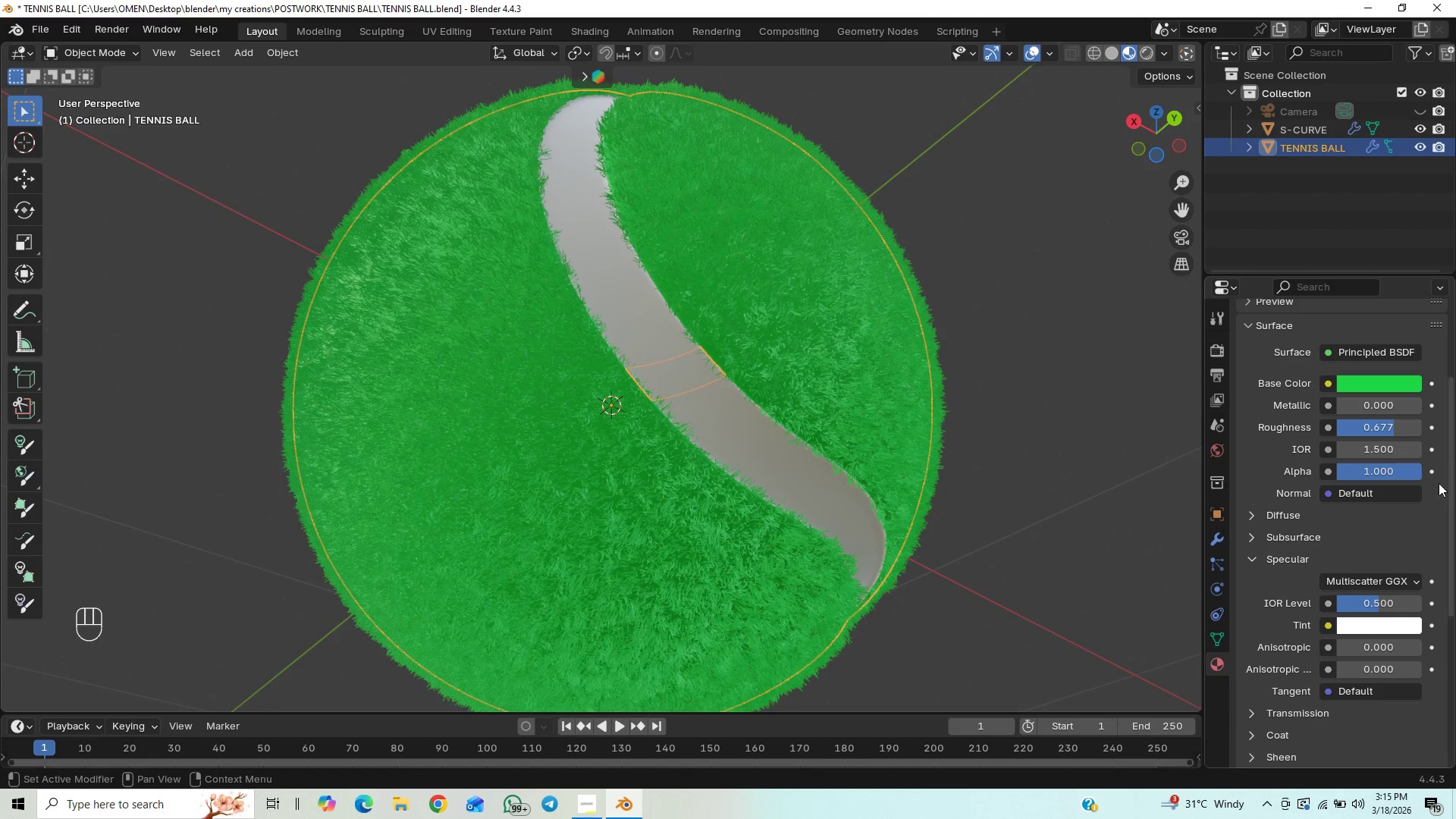 
left_click_drag(start_coordinate=[1448, 467], to_coordinate=[1443, 504])
 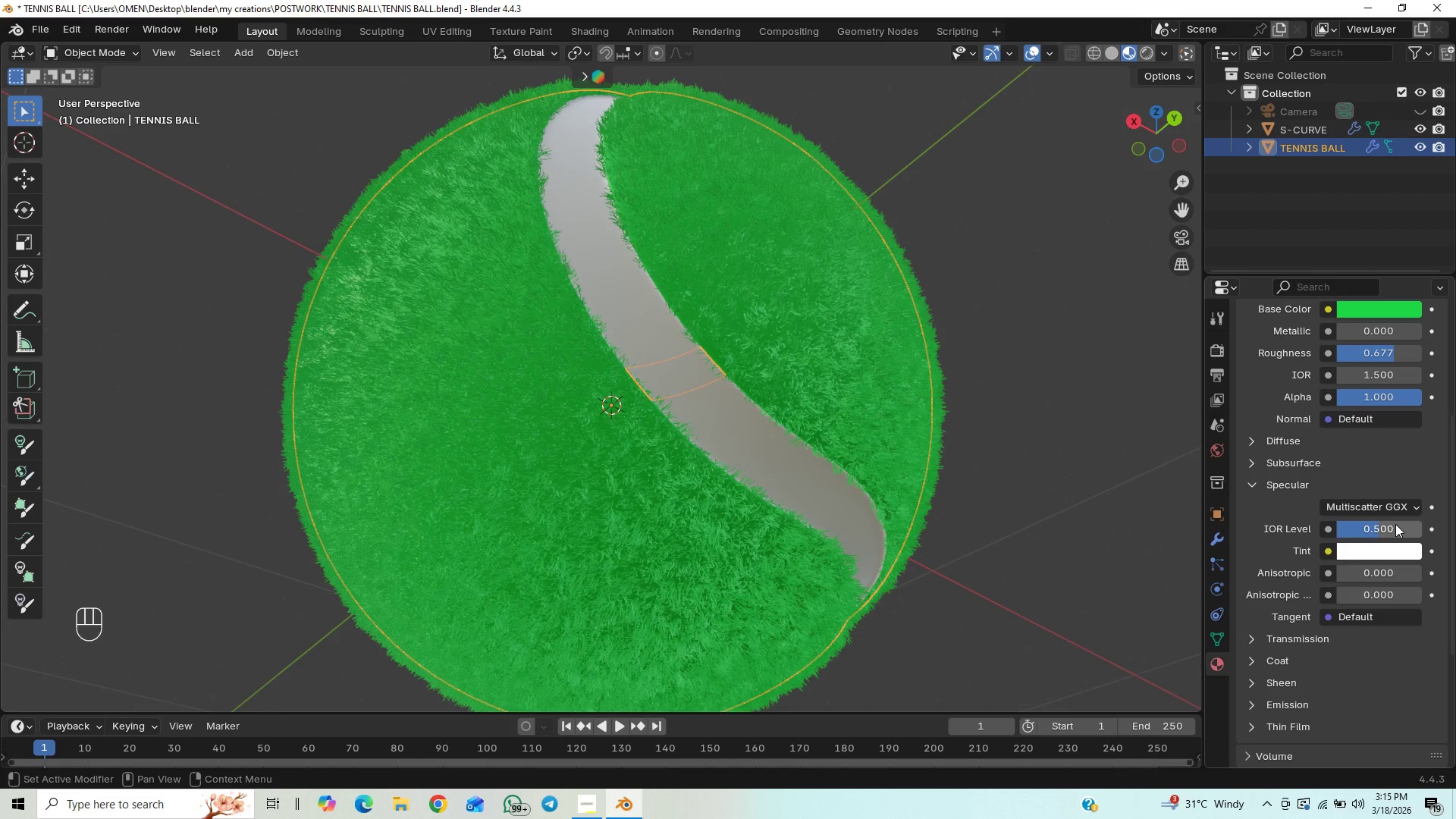 
left_click_drag(start_coordinate=[1384, 526], to_coordinate=[199, 548])
 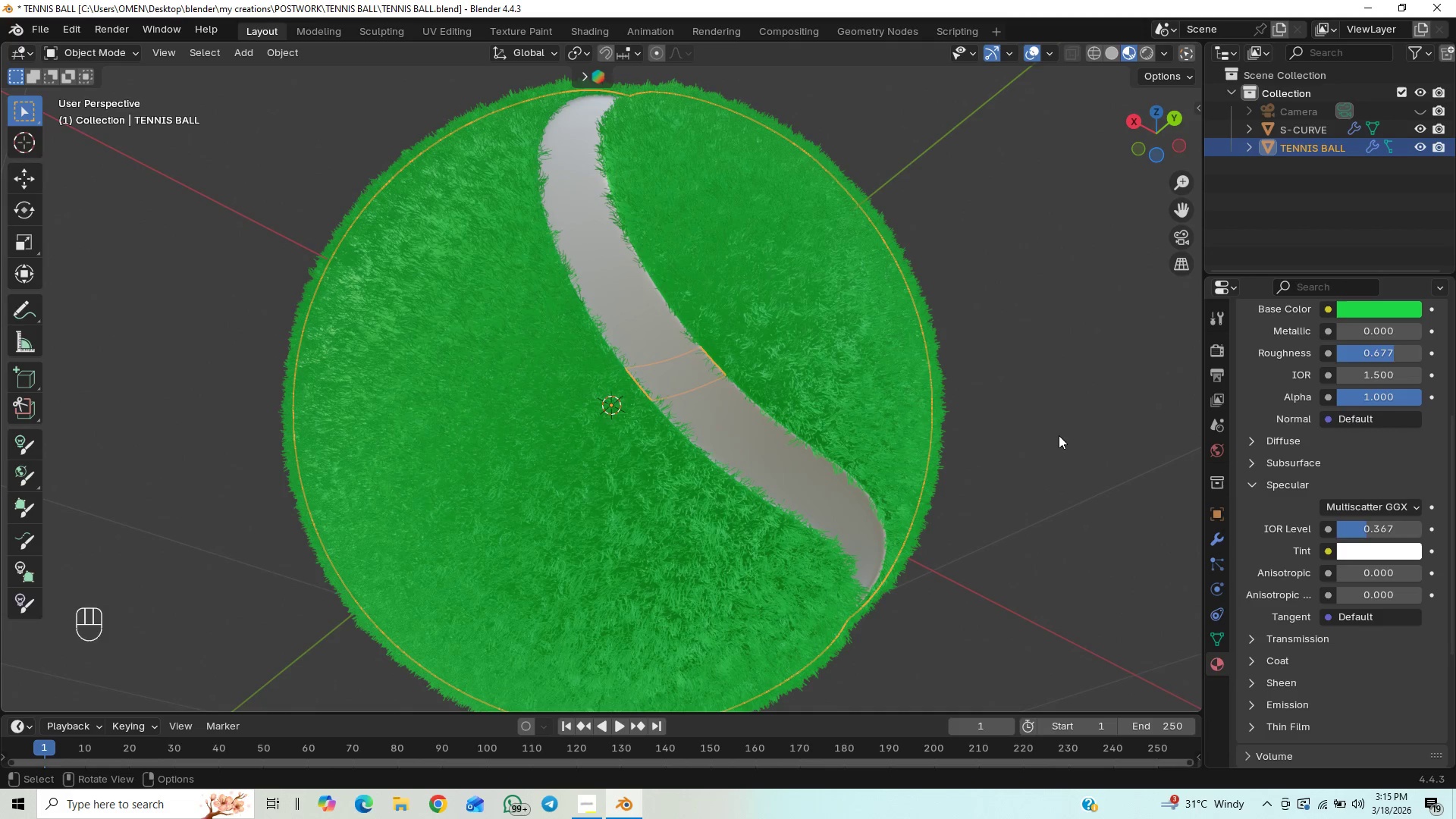 
key(Control+S)
 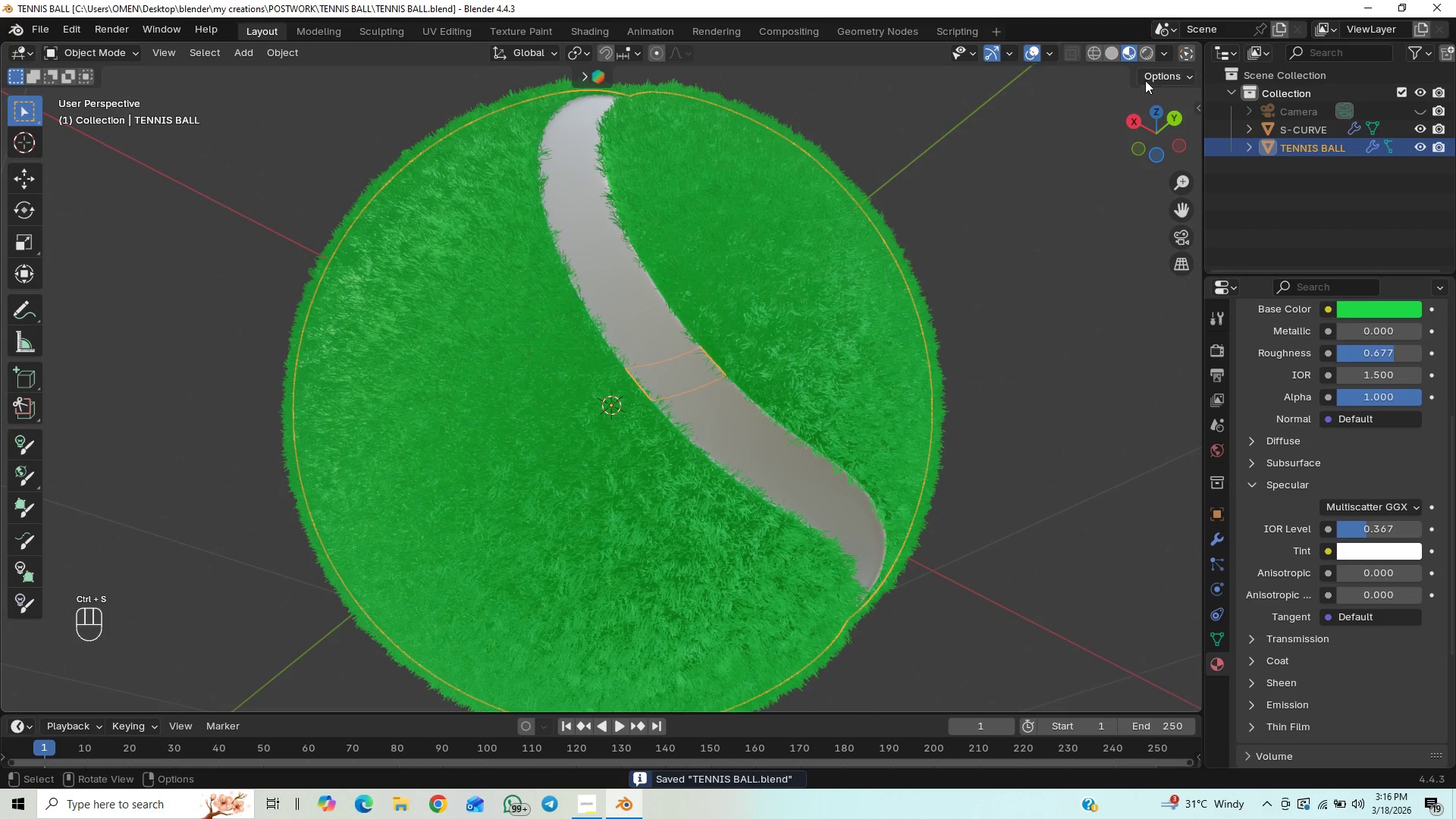 
left_click([1147, 54])
 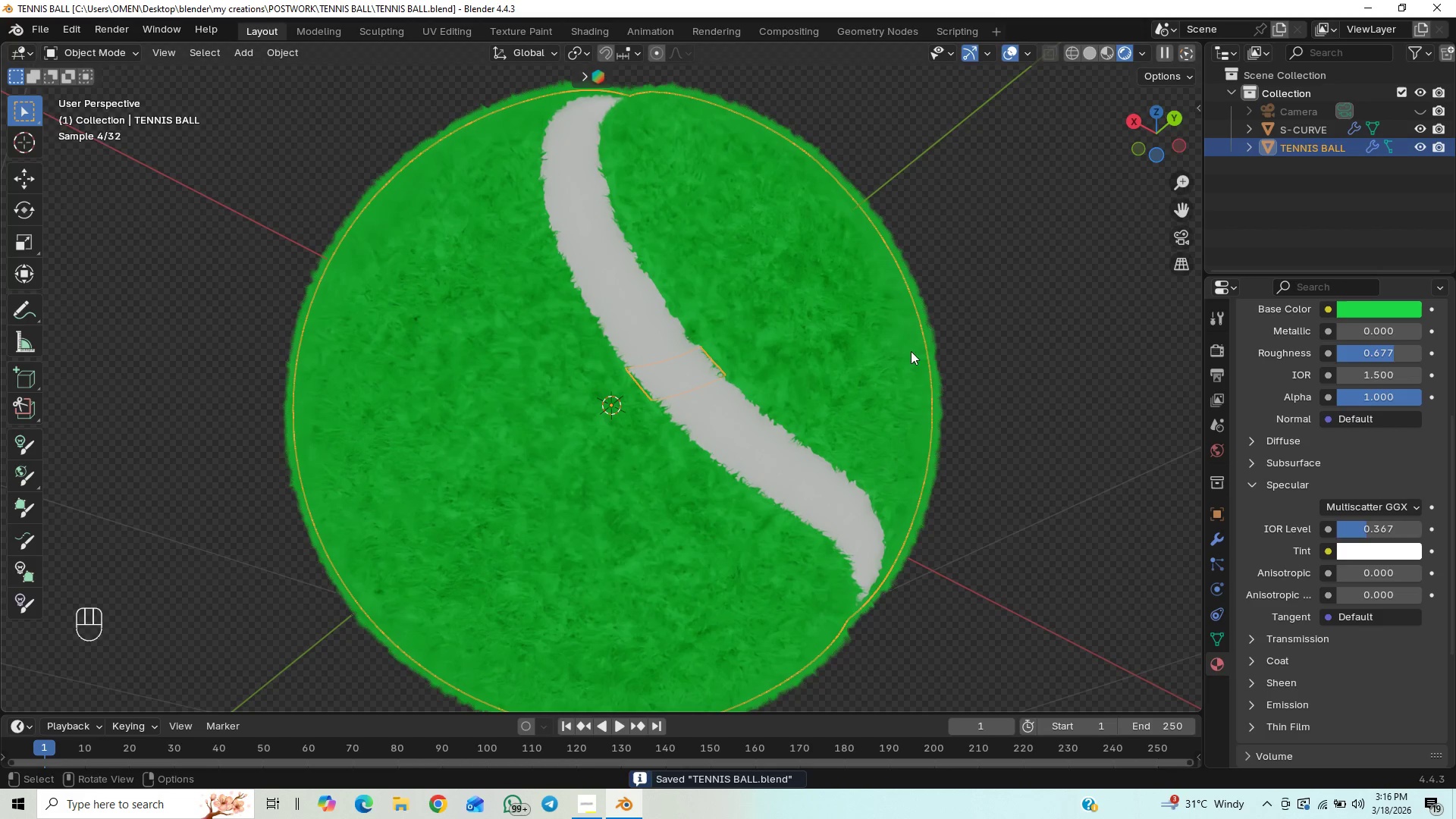 
scroll: coordinate [914, 351], scroll_direction: up, amount: 2.0
 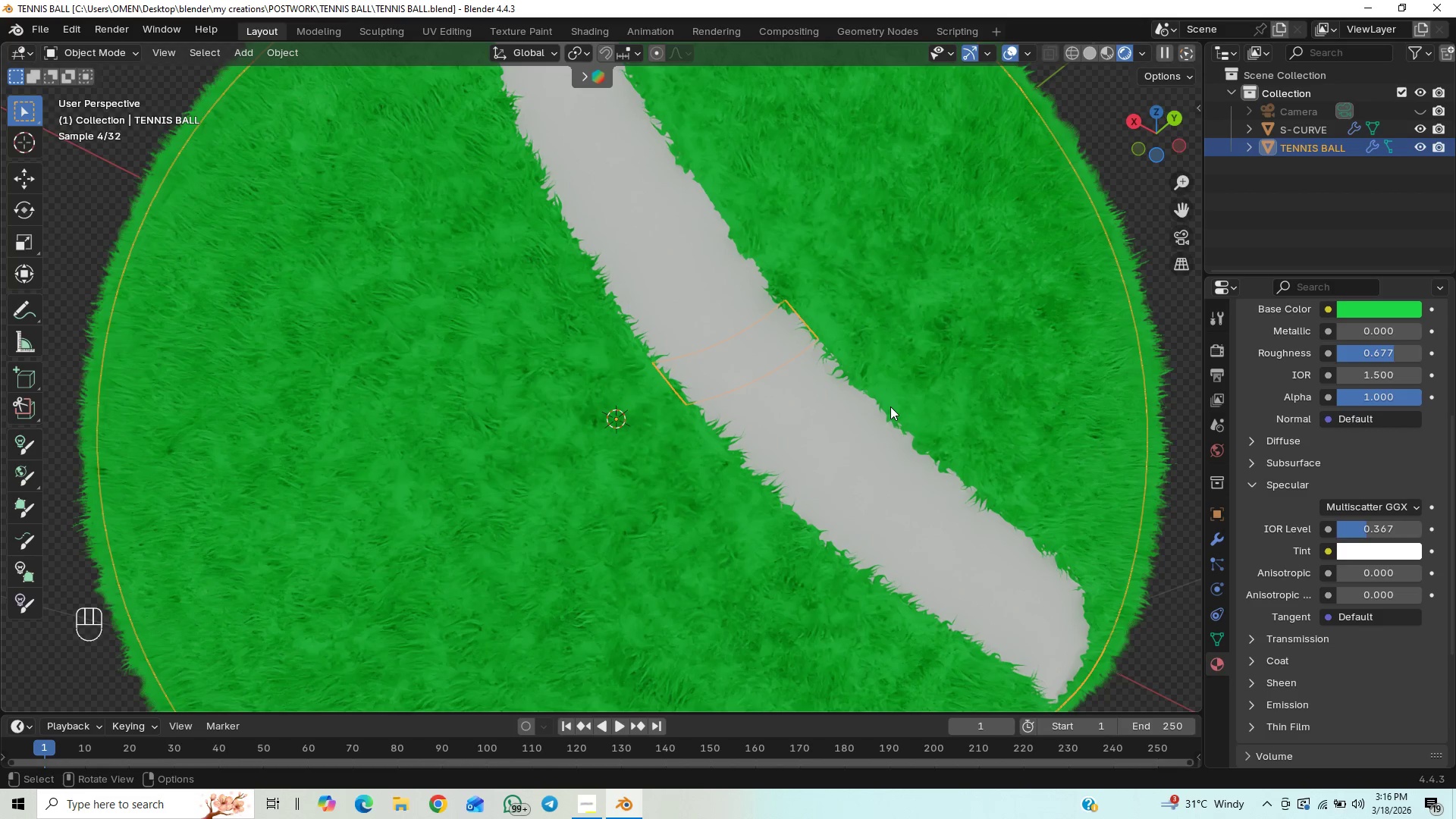 
scroll: coordinate [892, 400], scroll_direction: down, amount: 1.0
 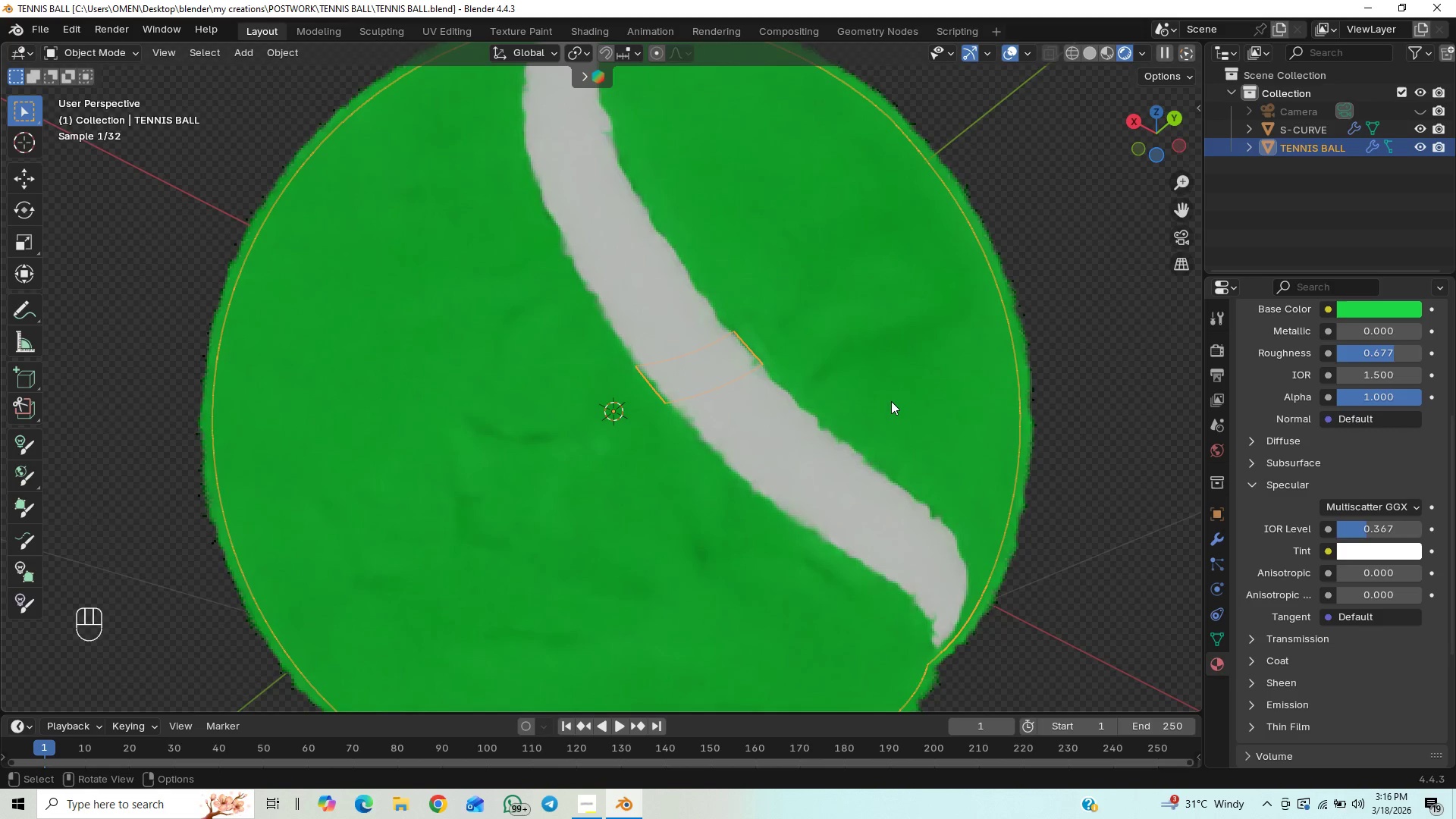 
key(Control+S)
 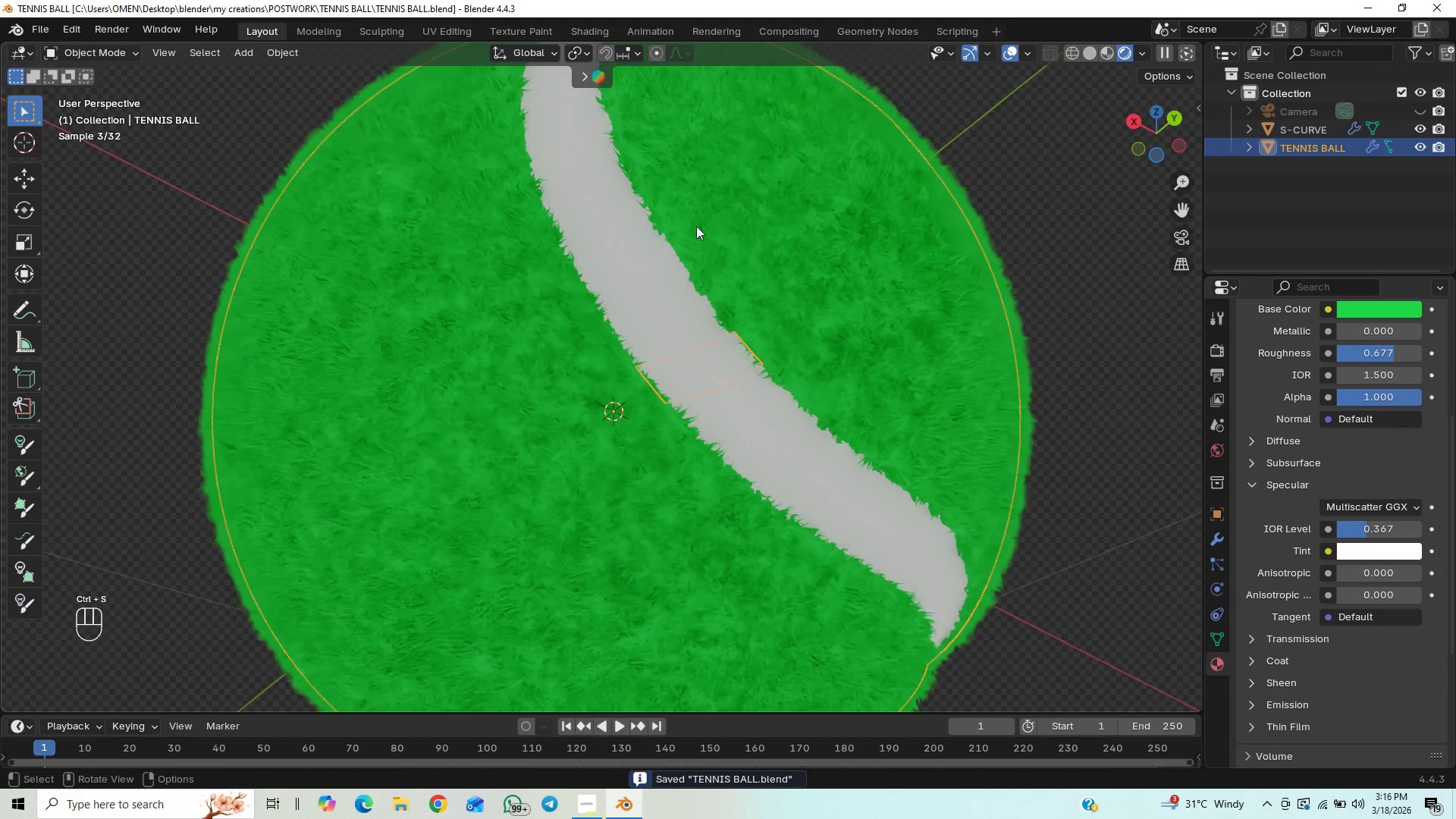 
left_click([668, 315])
 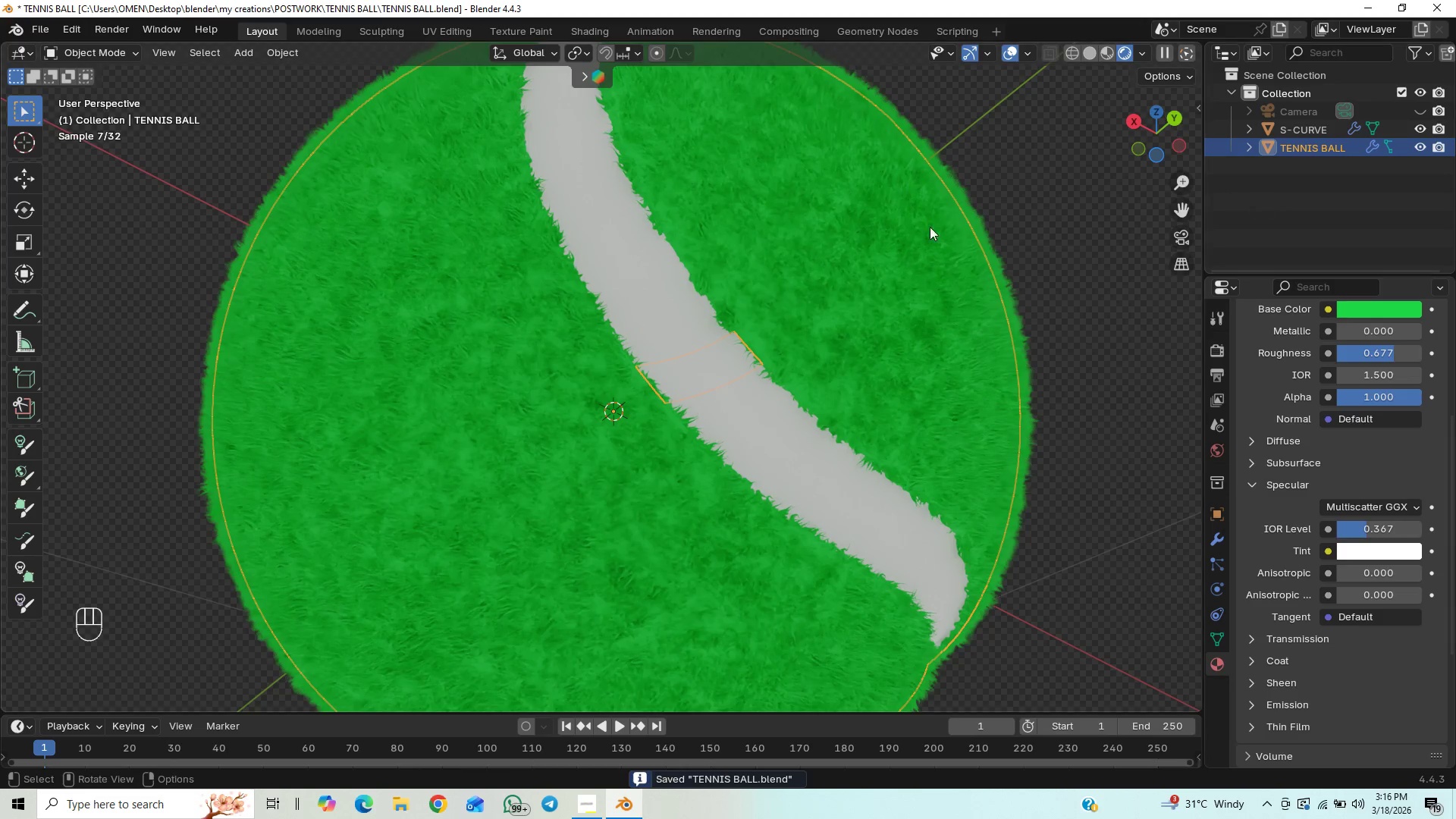 
double_click([665, 278])
 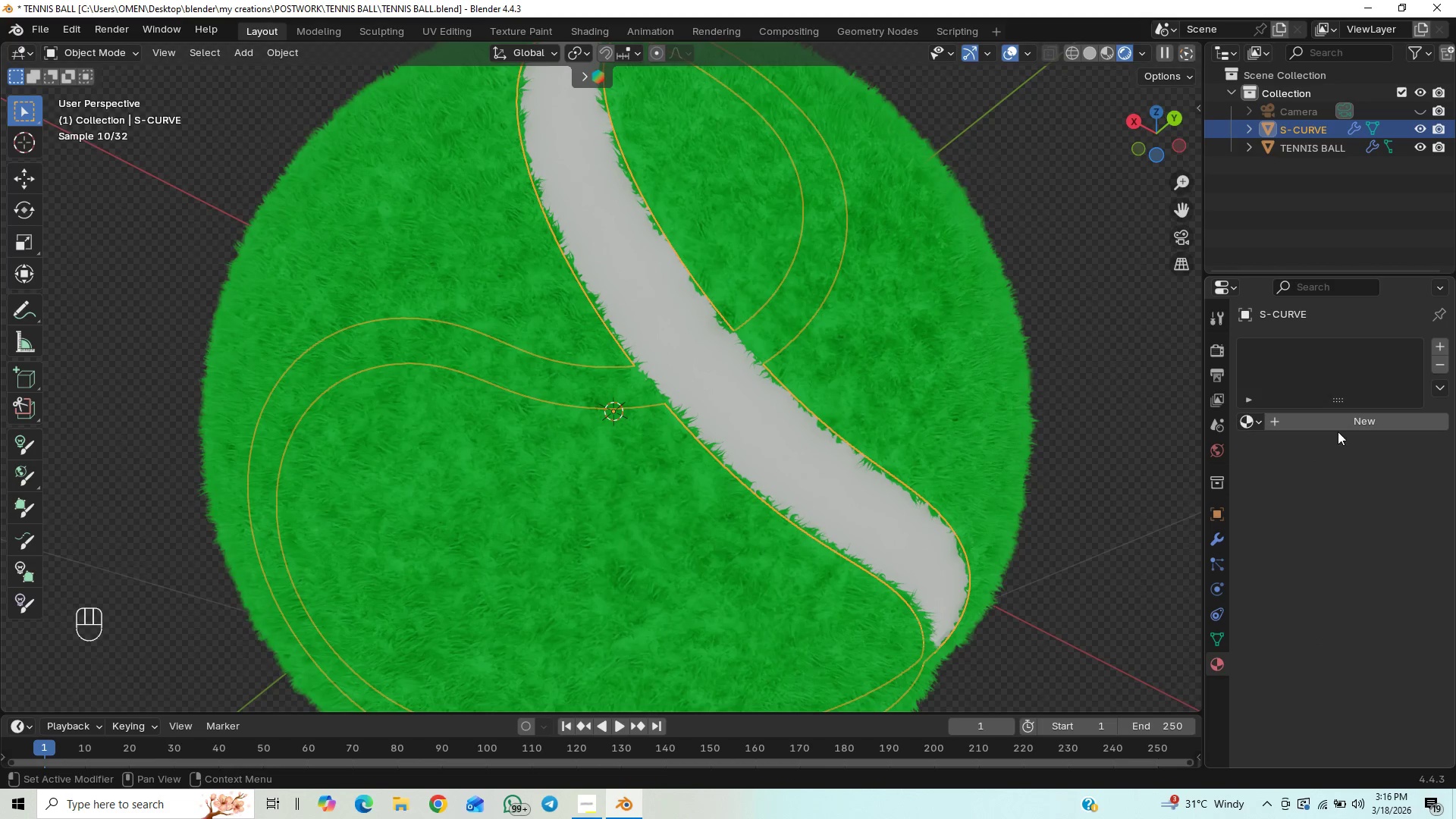 
left_click([1335, 424])
 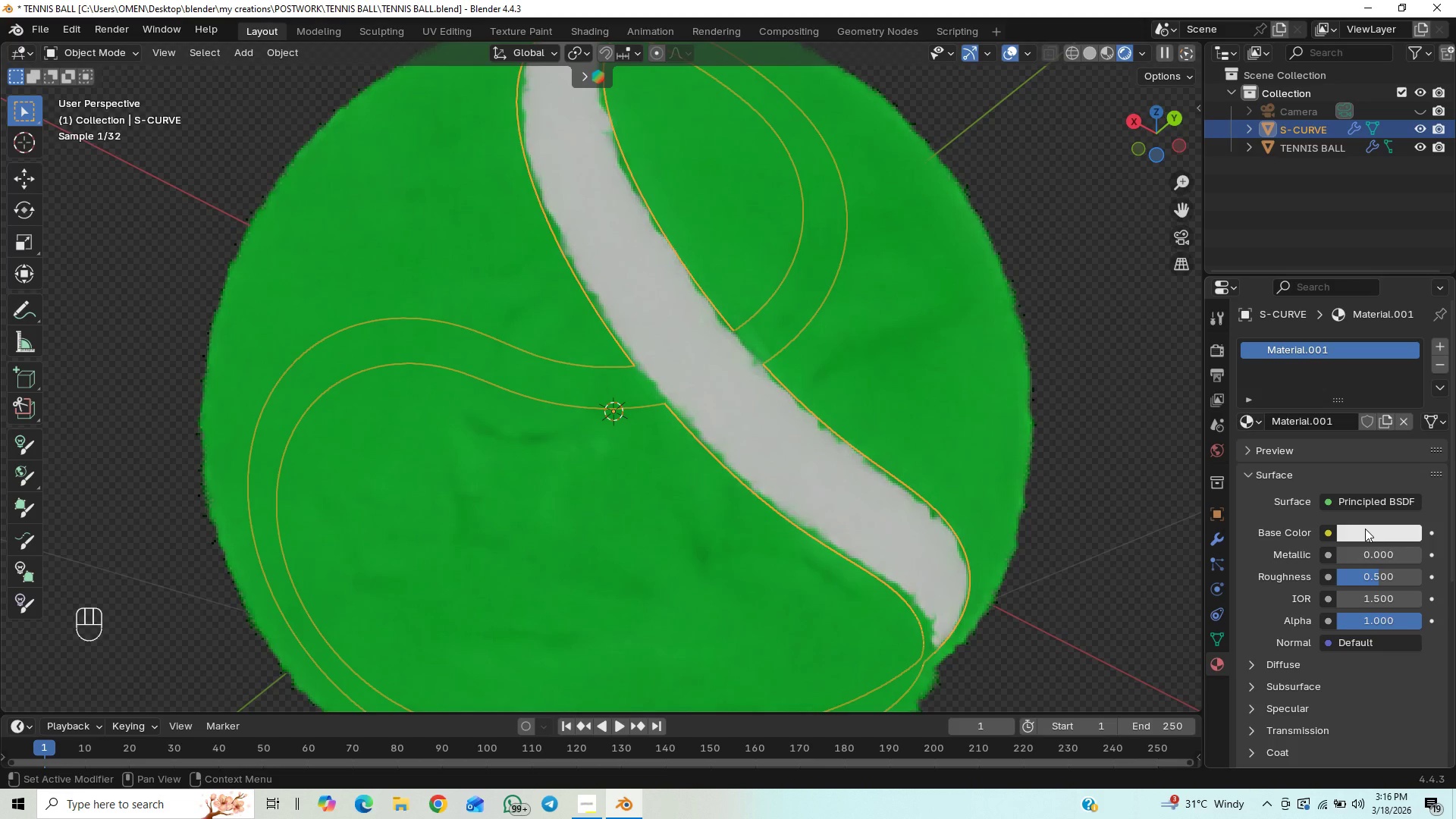 
left_click([1359, 526])
 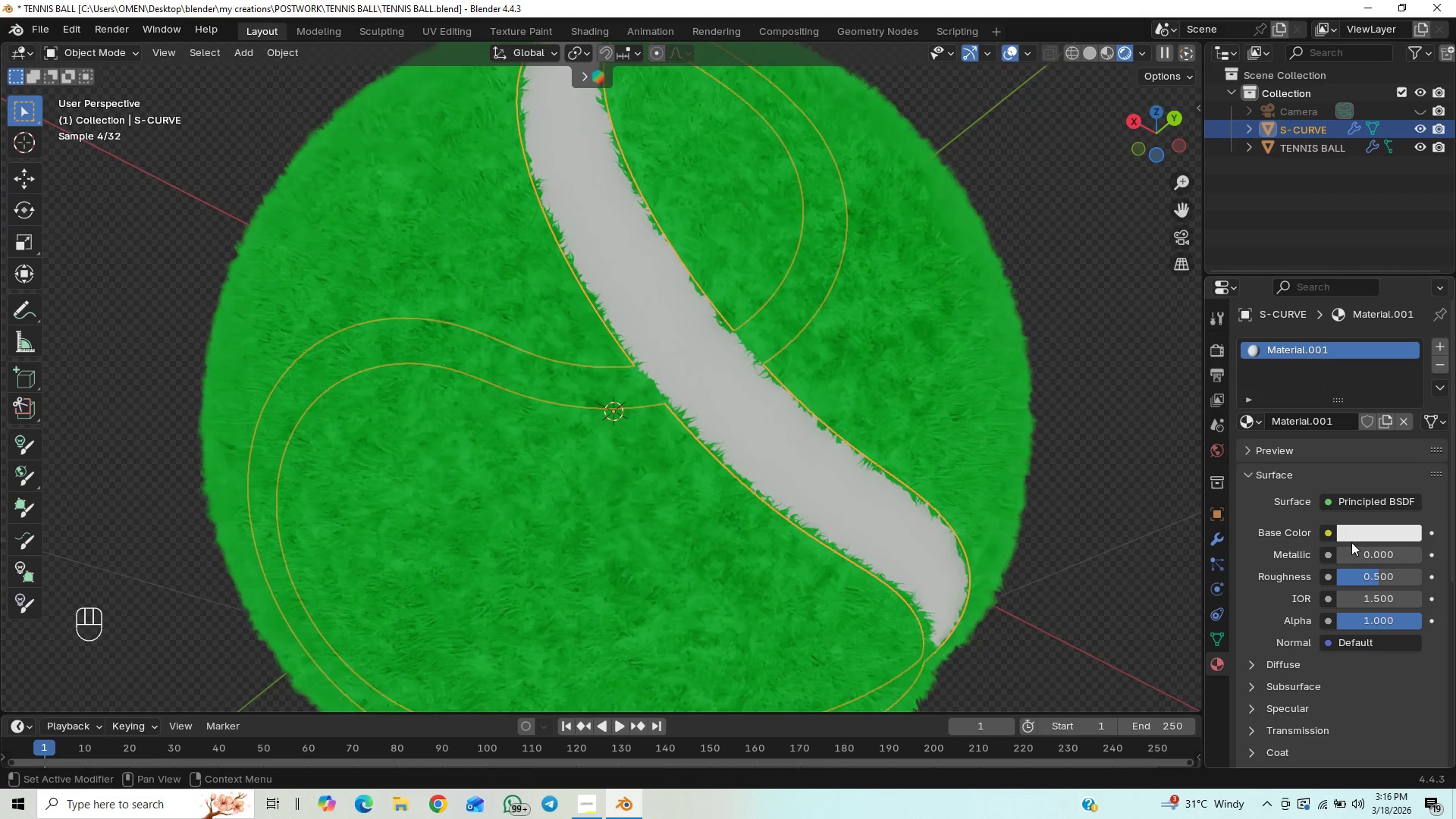 
left_click([1355, 535])
 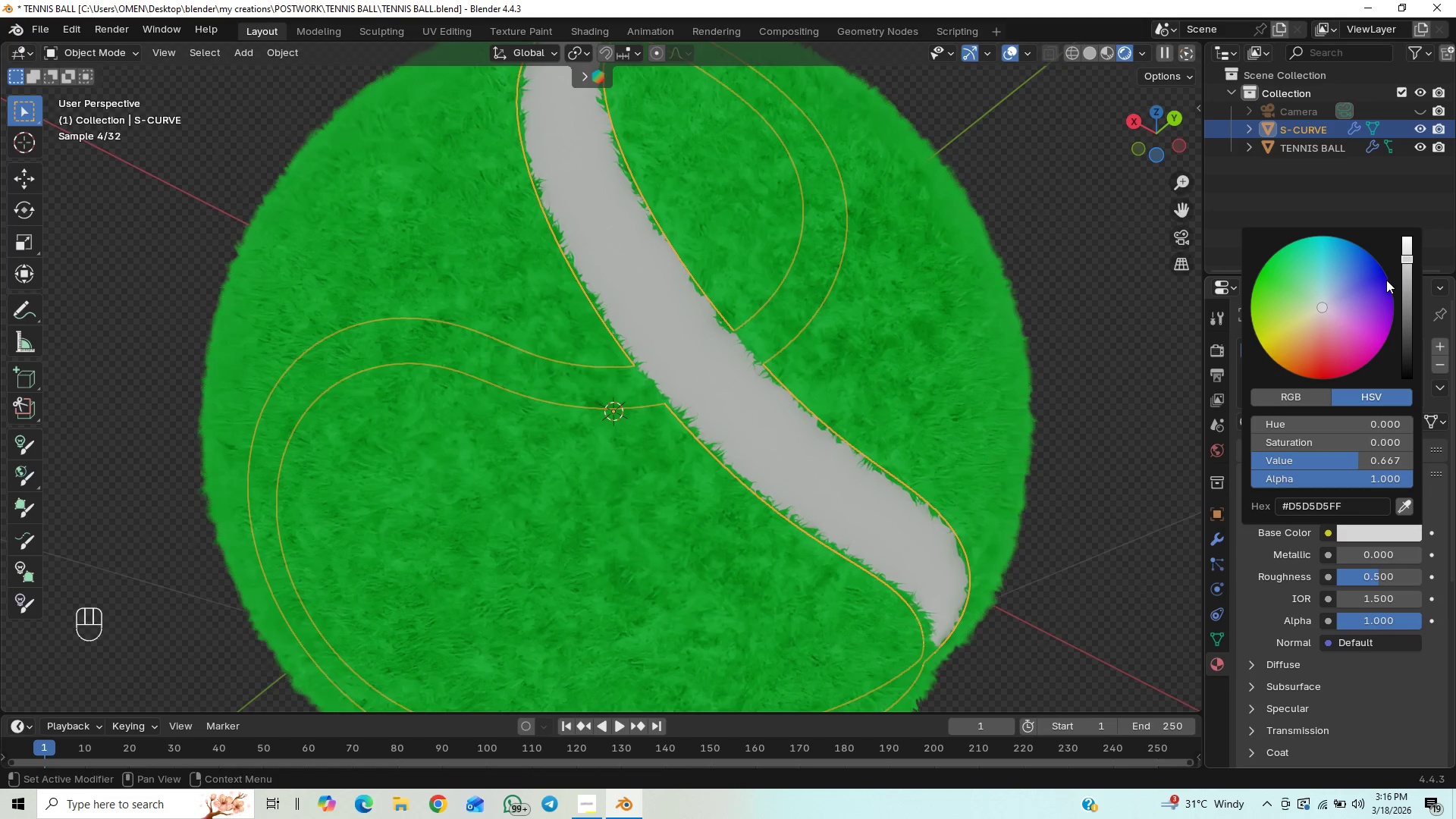 
wait(12.61)
 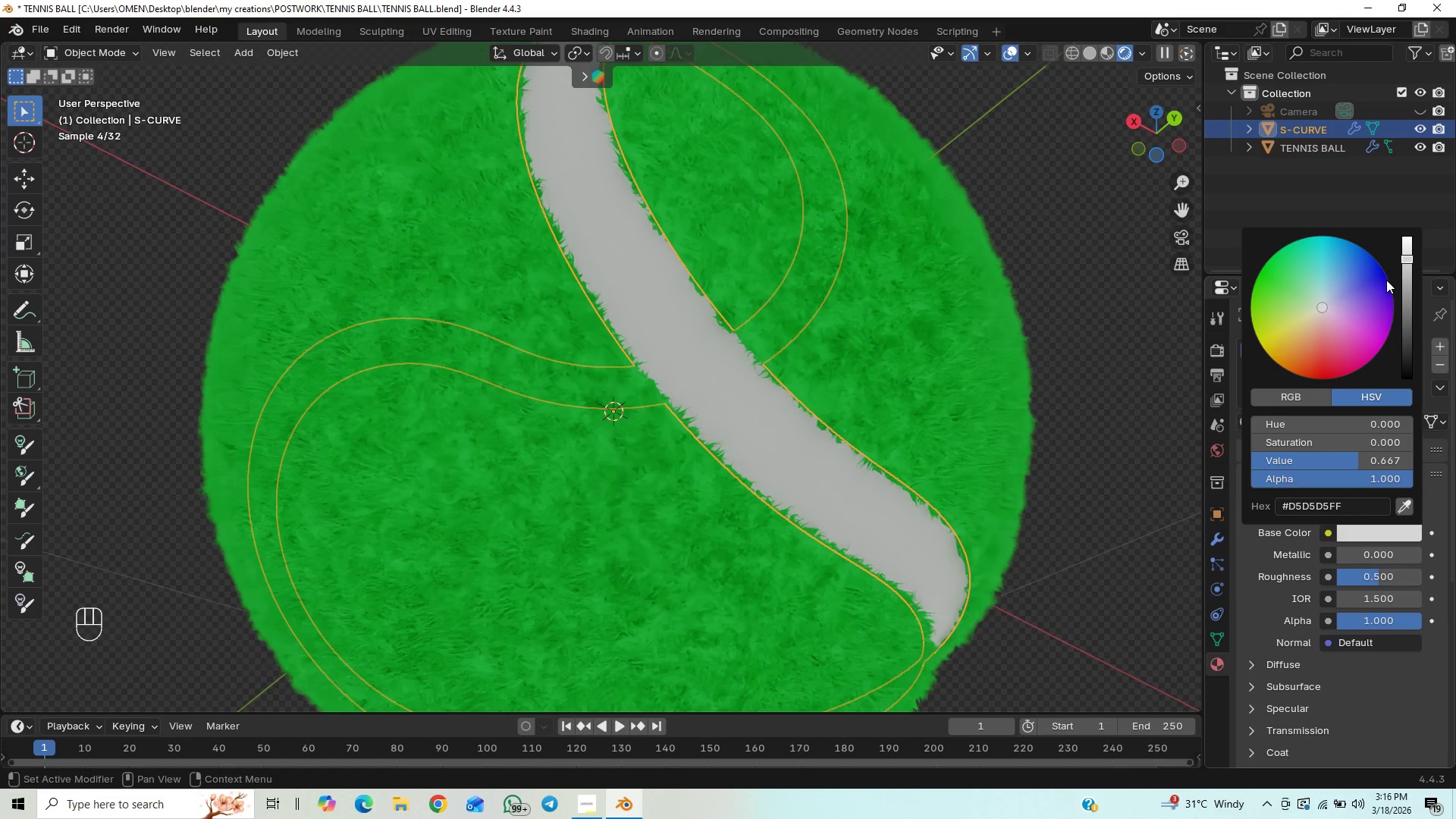 
left_click([596, 803])